 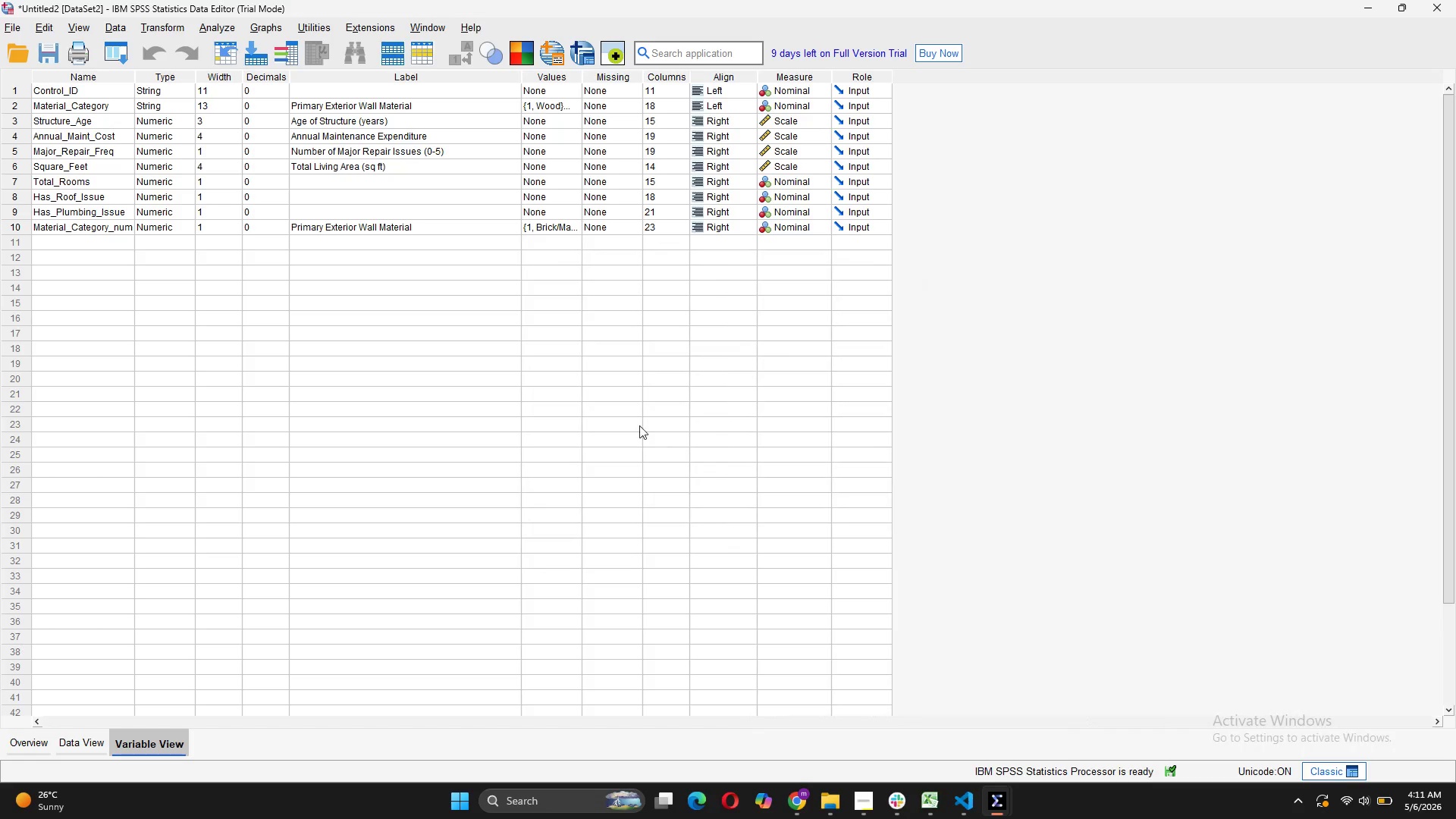 
left_click([5, 28])
 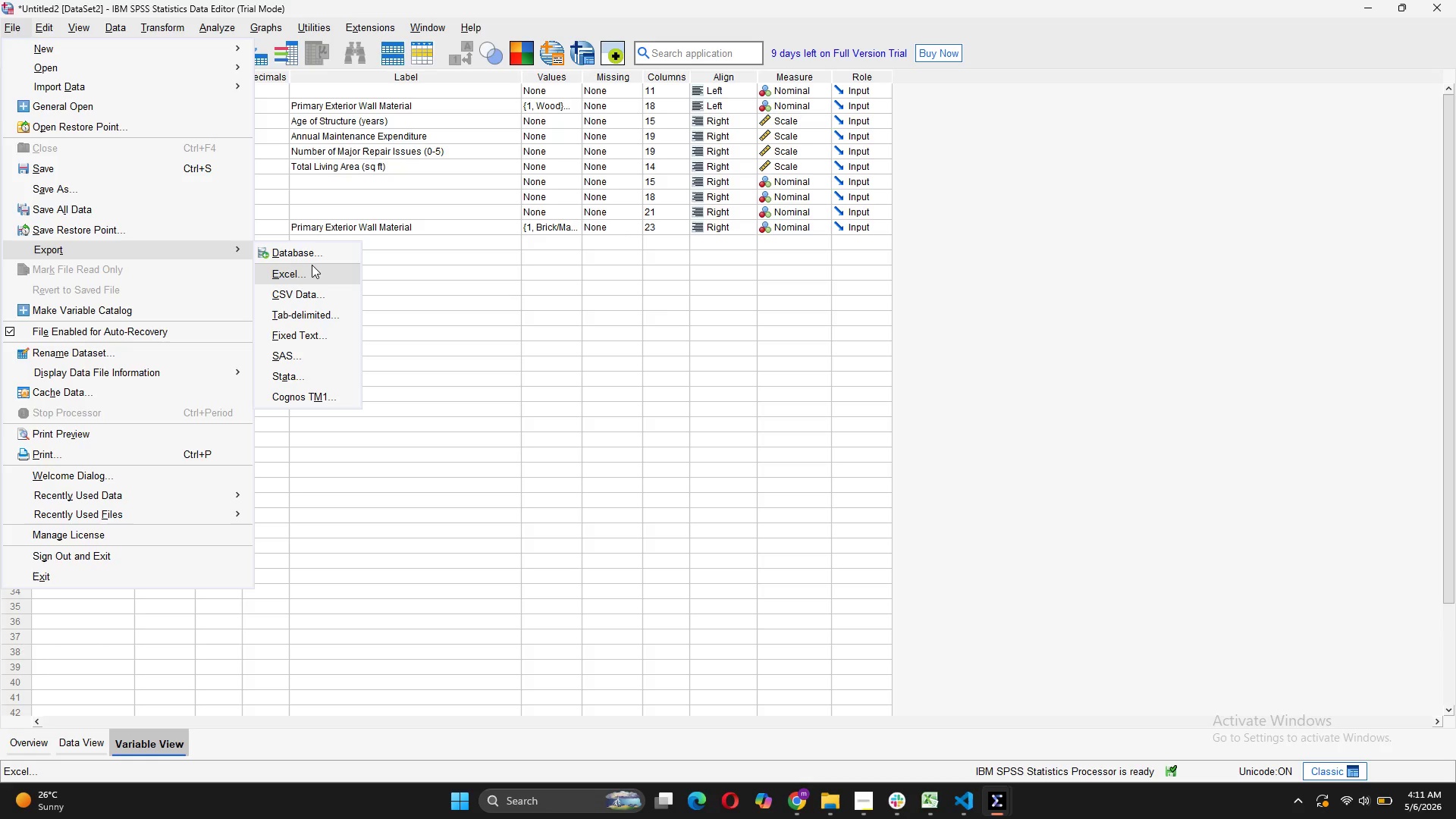 
wait(13.3)
 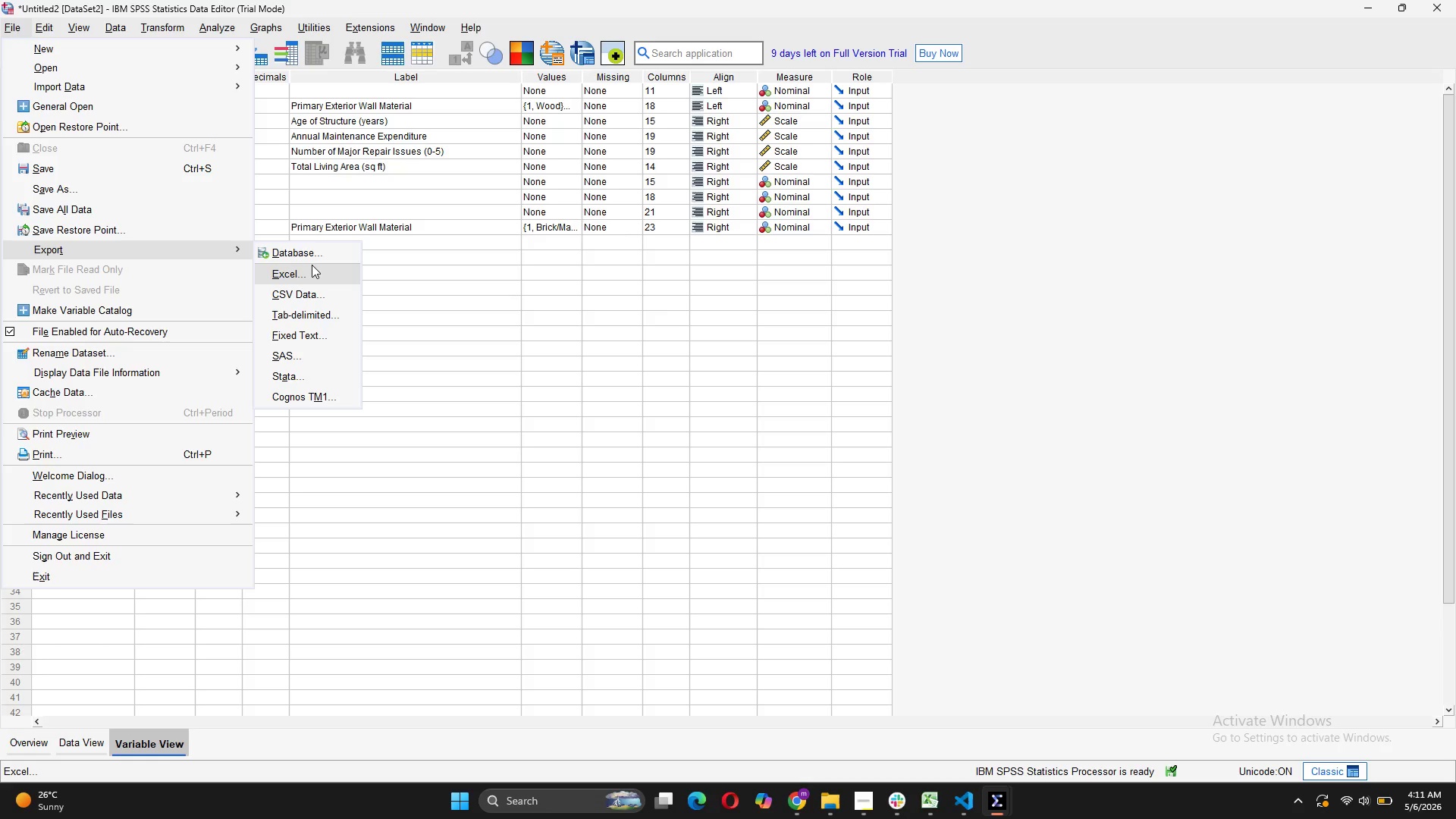 
left_click([86, 731])
 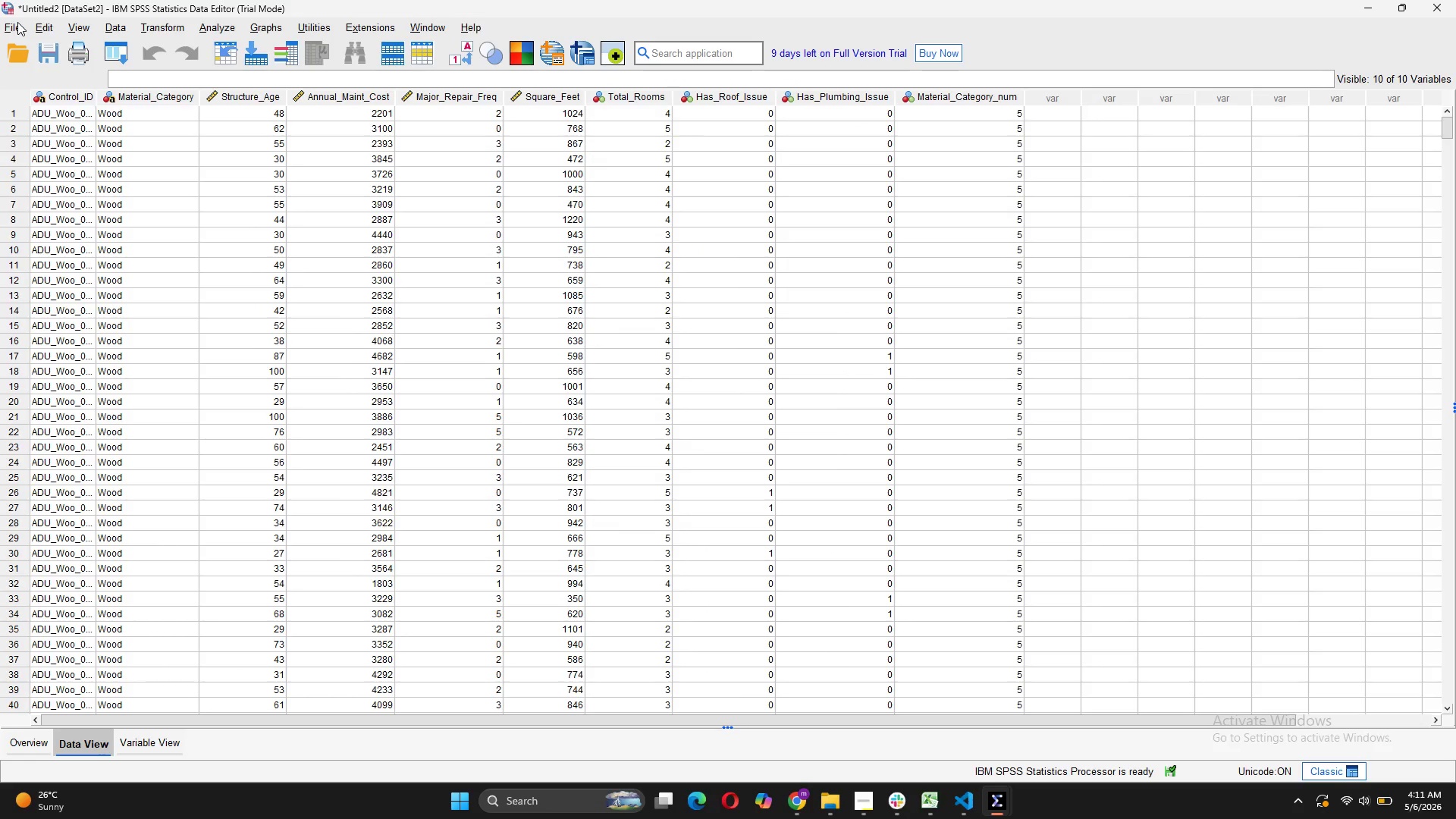 
left_click([13, 23])
 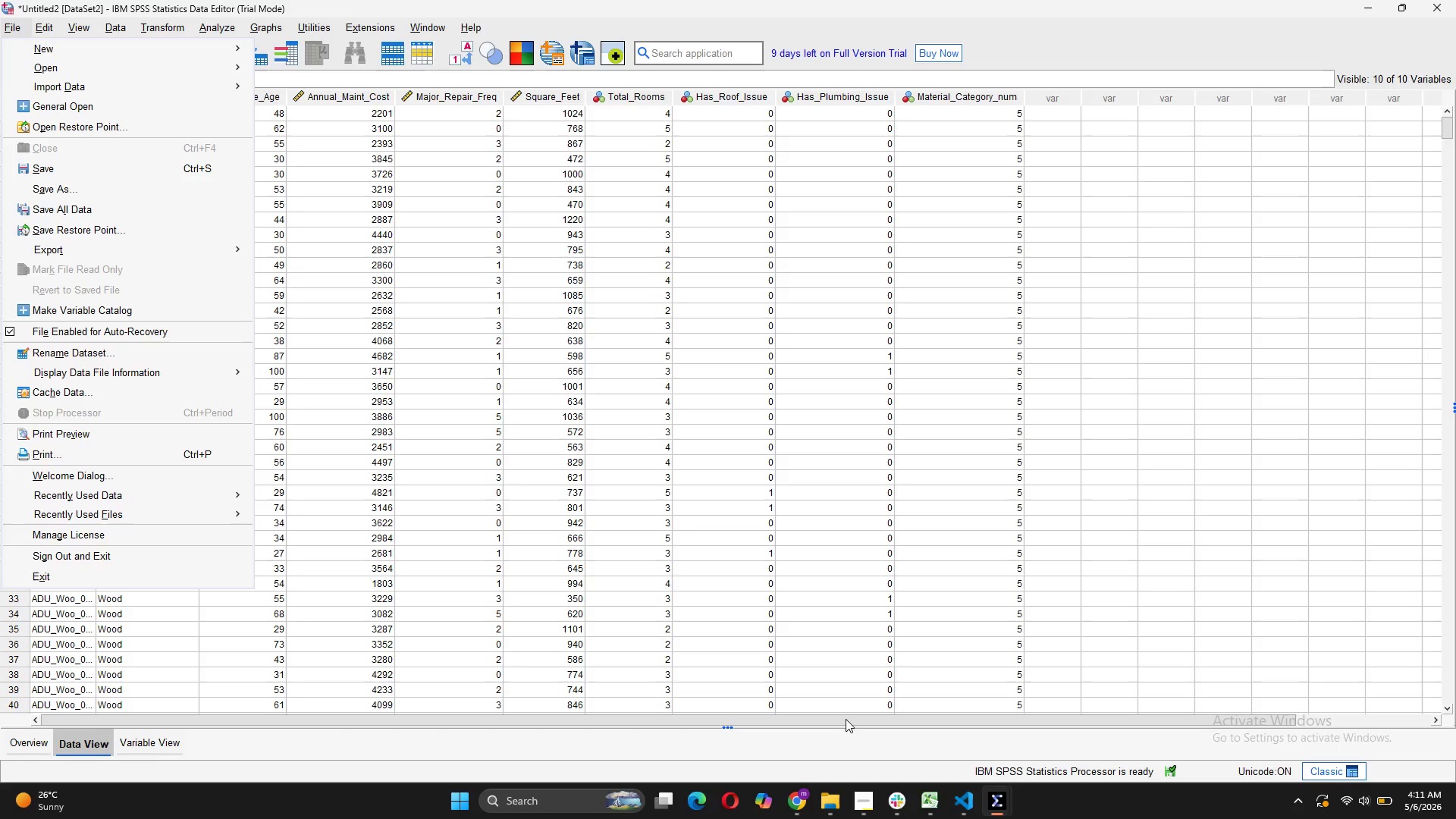 
wait(7.97)
 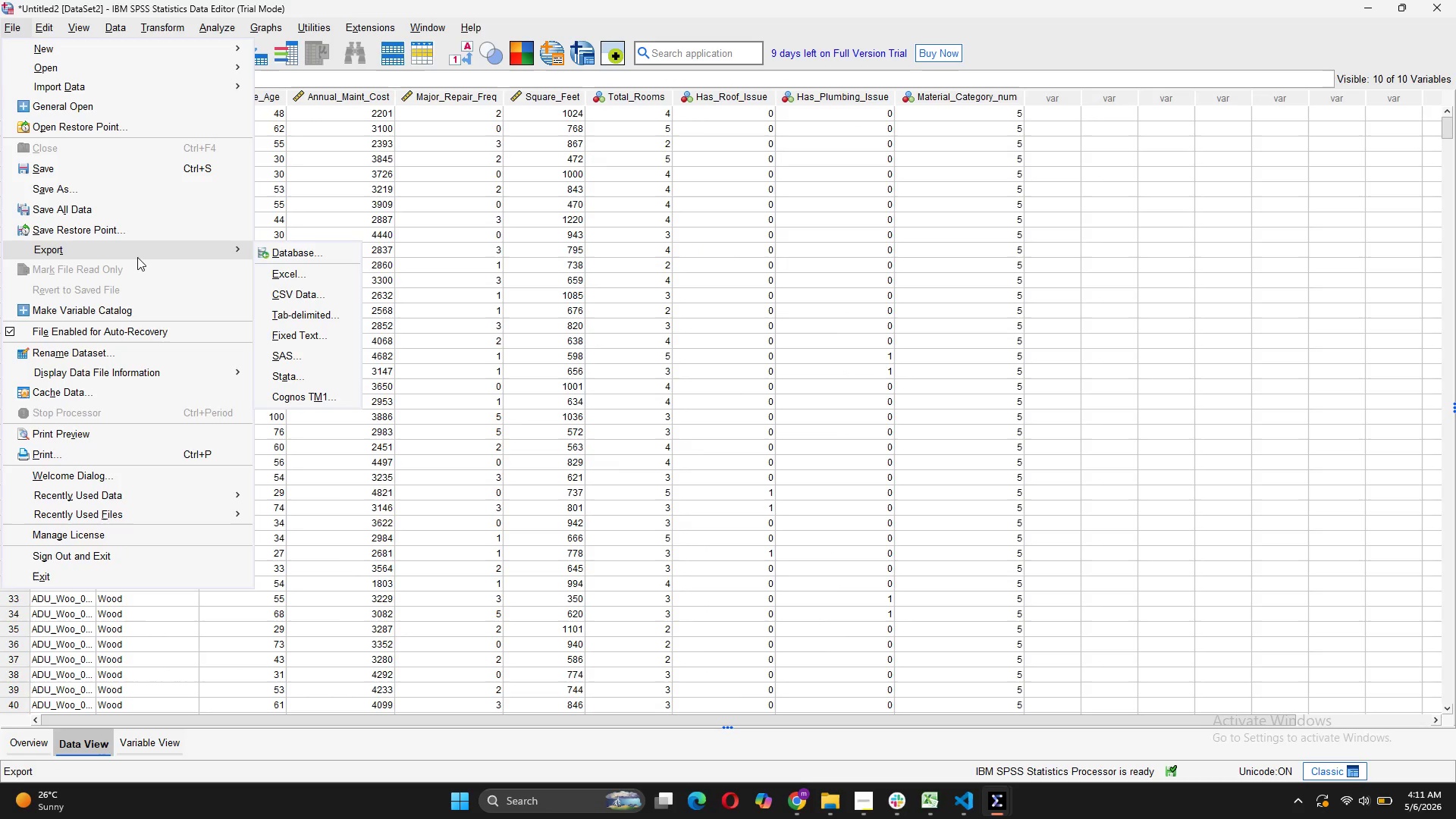 
left_click([827, 720])
 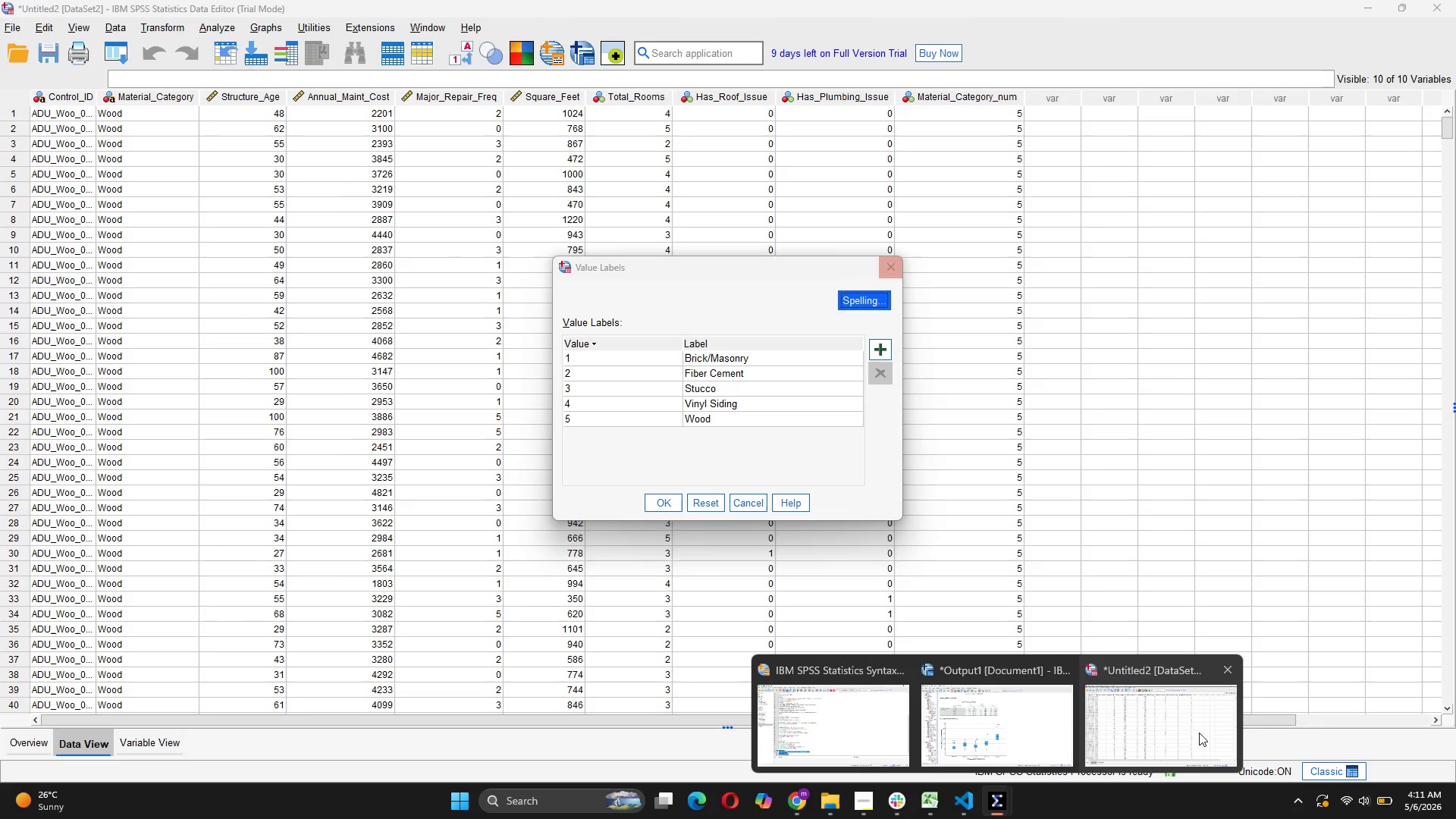 
left_click([1047, 711])
 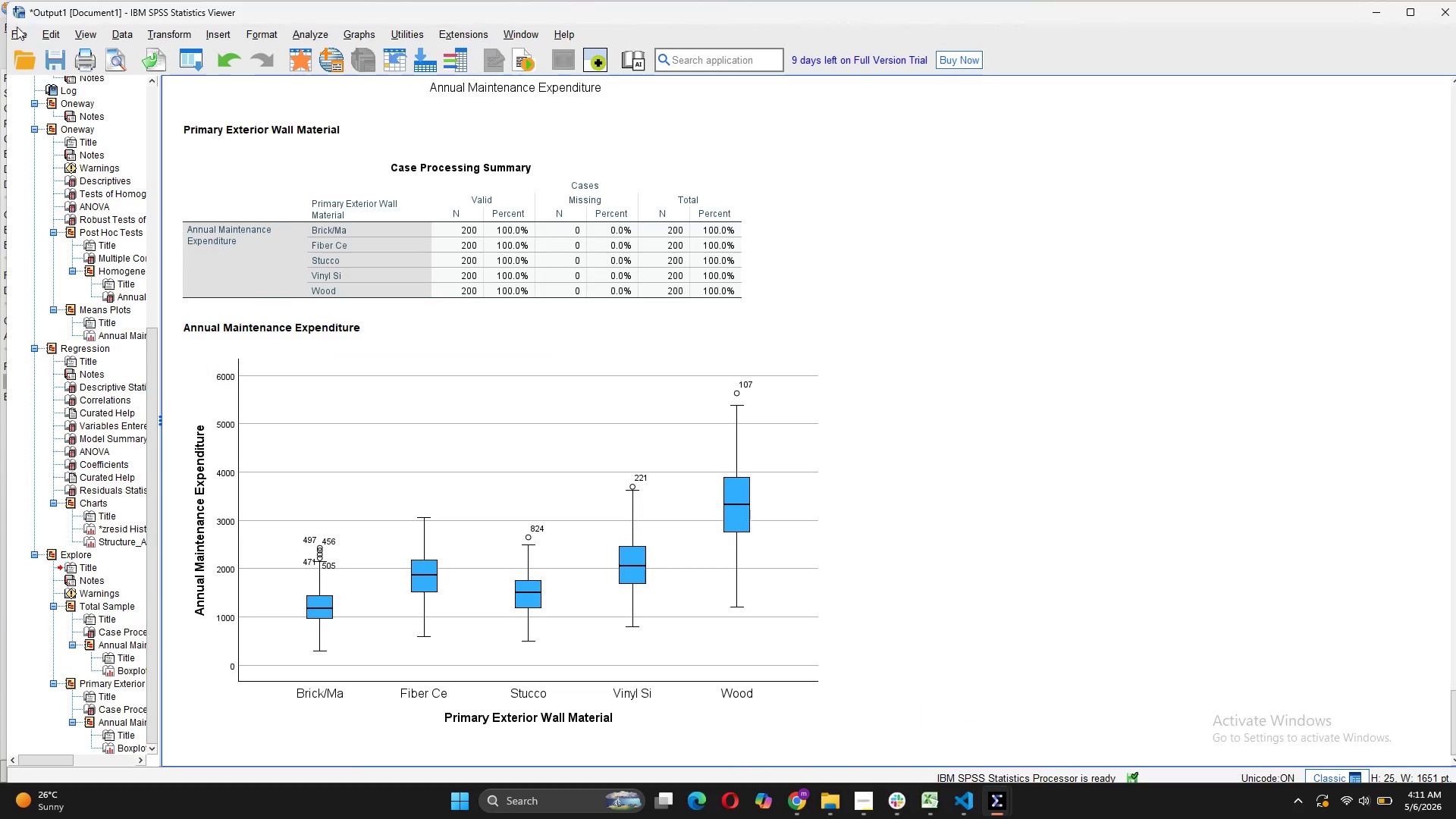 
left_click([11, 33])
 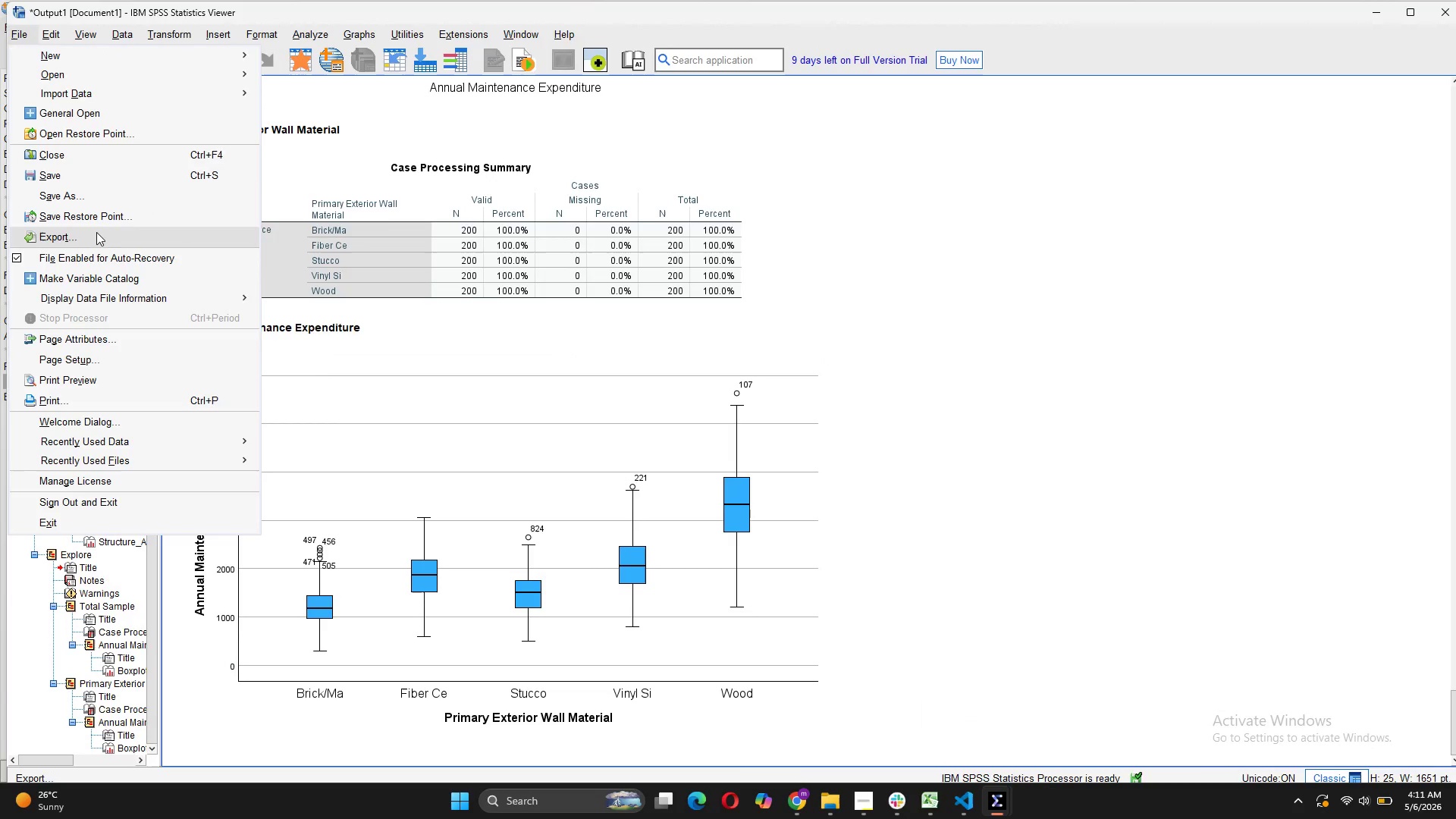 
left_click([95, 233])
 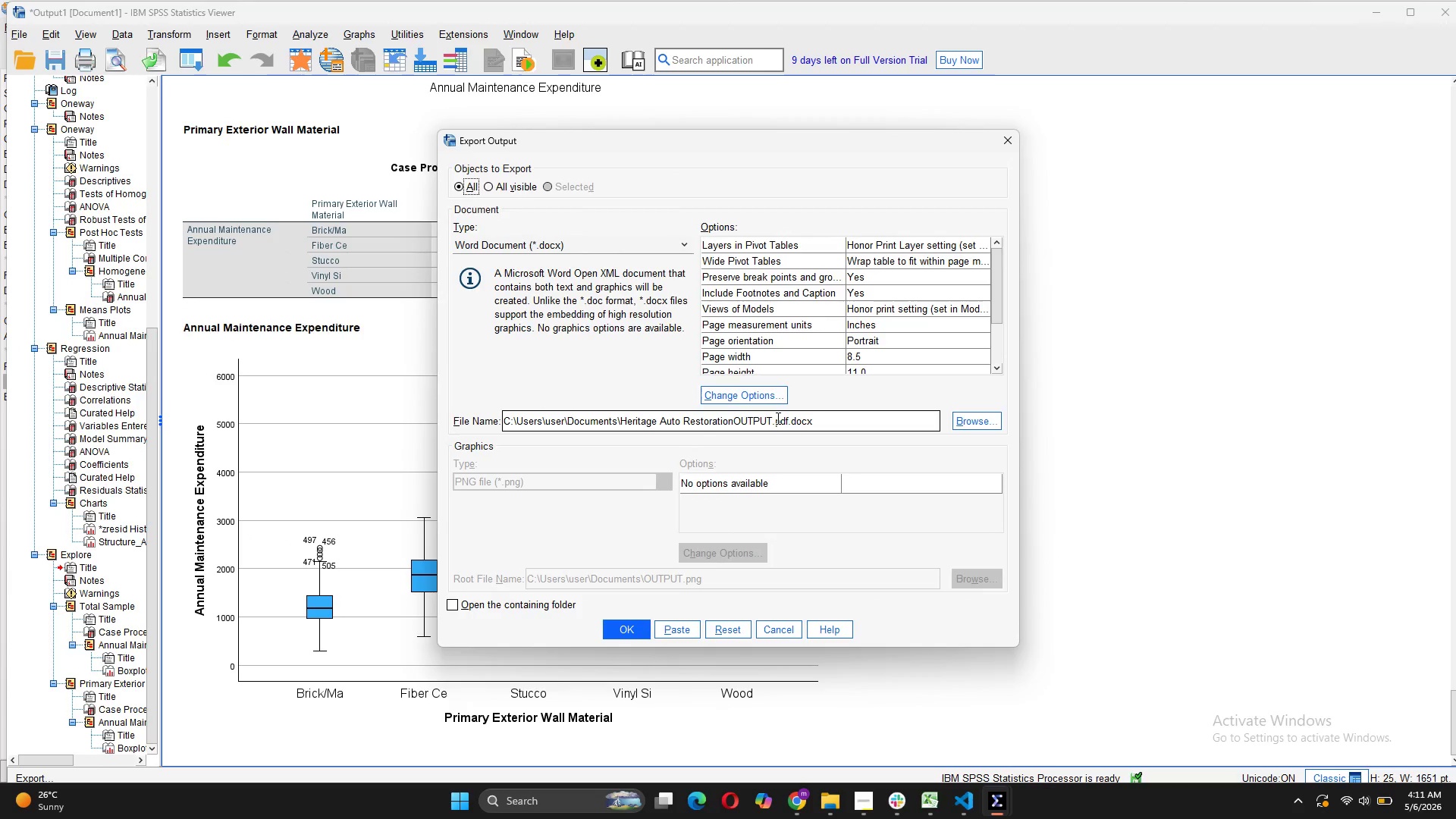 
wait(5.8)
 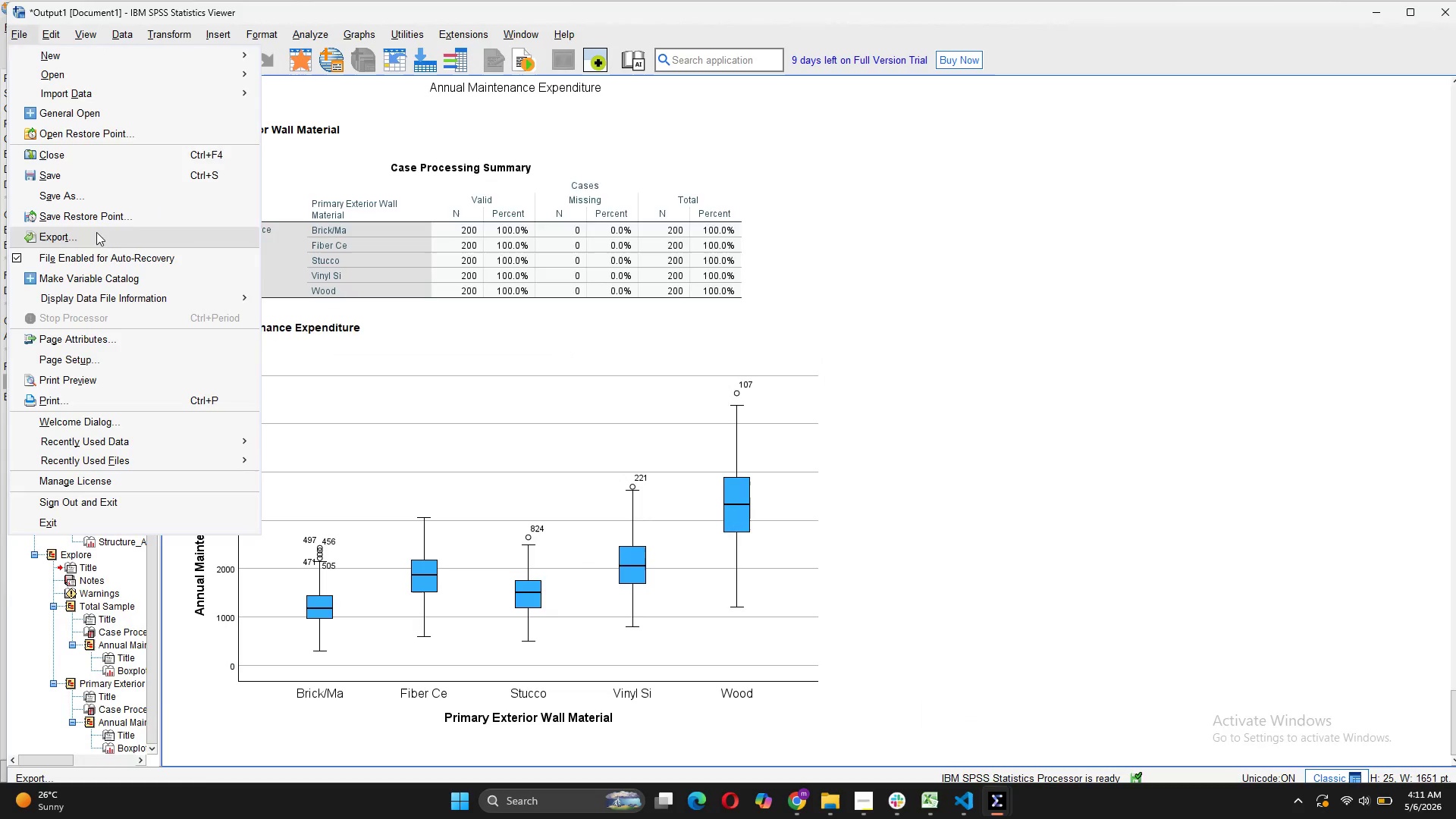 
left_click([788, 423])
 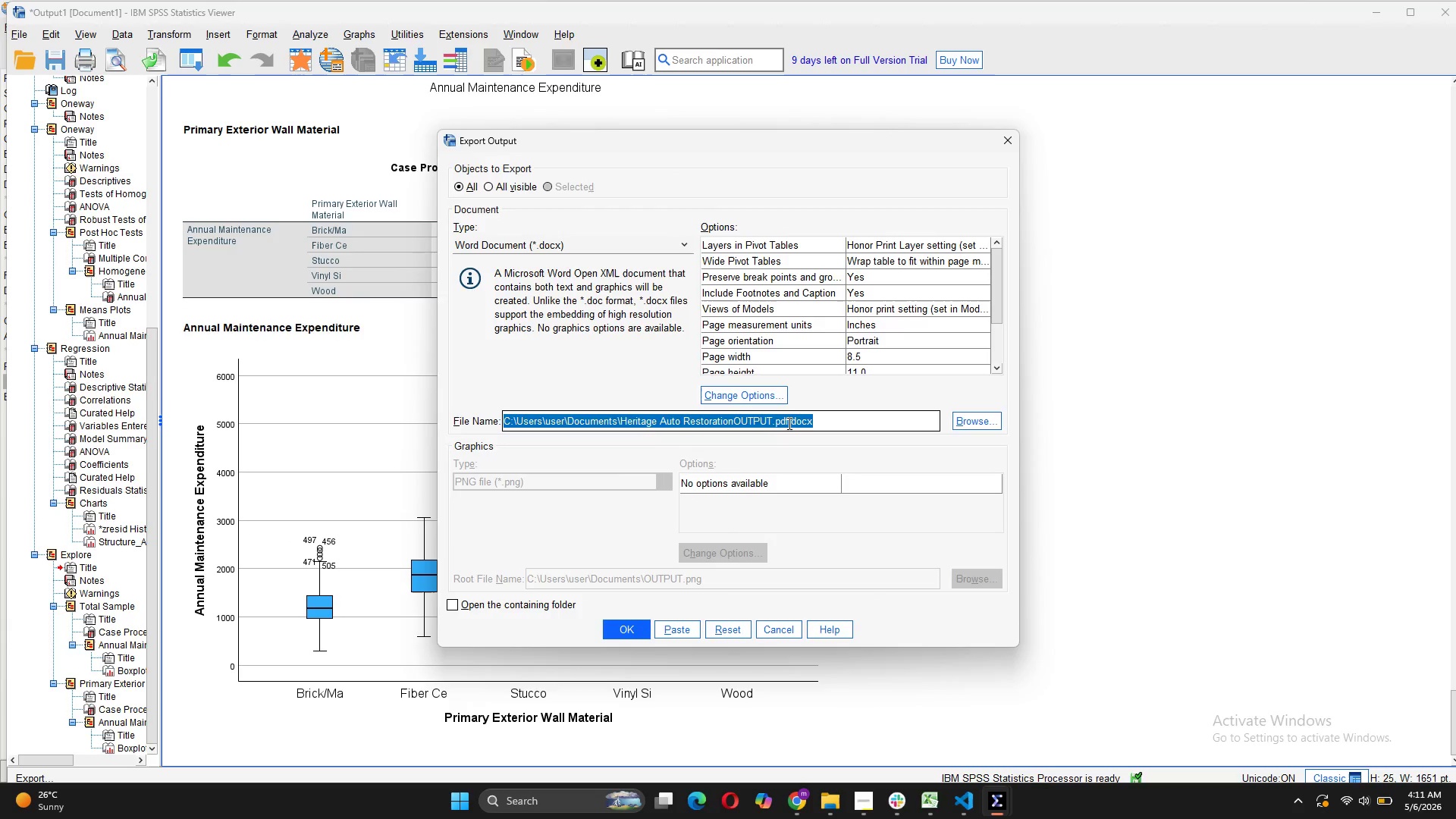 
left_click([788, 423])
 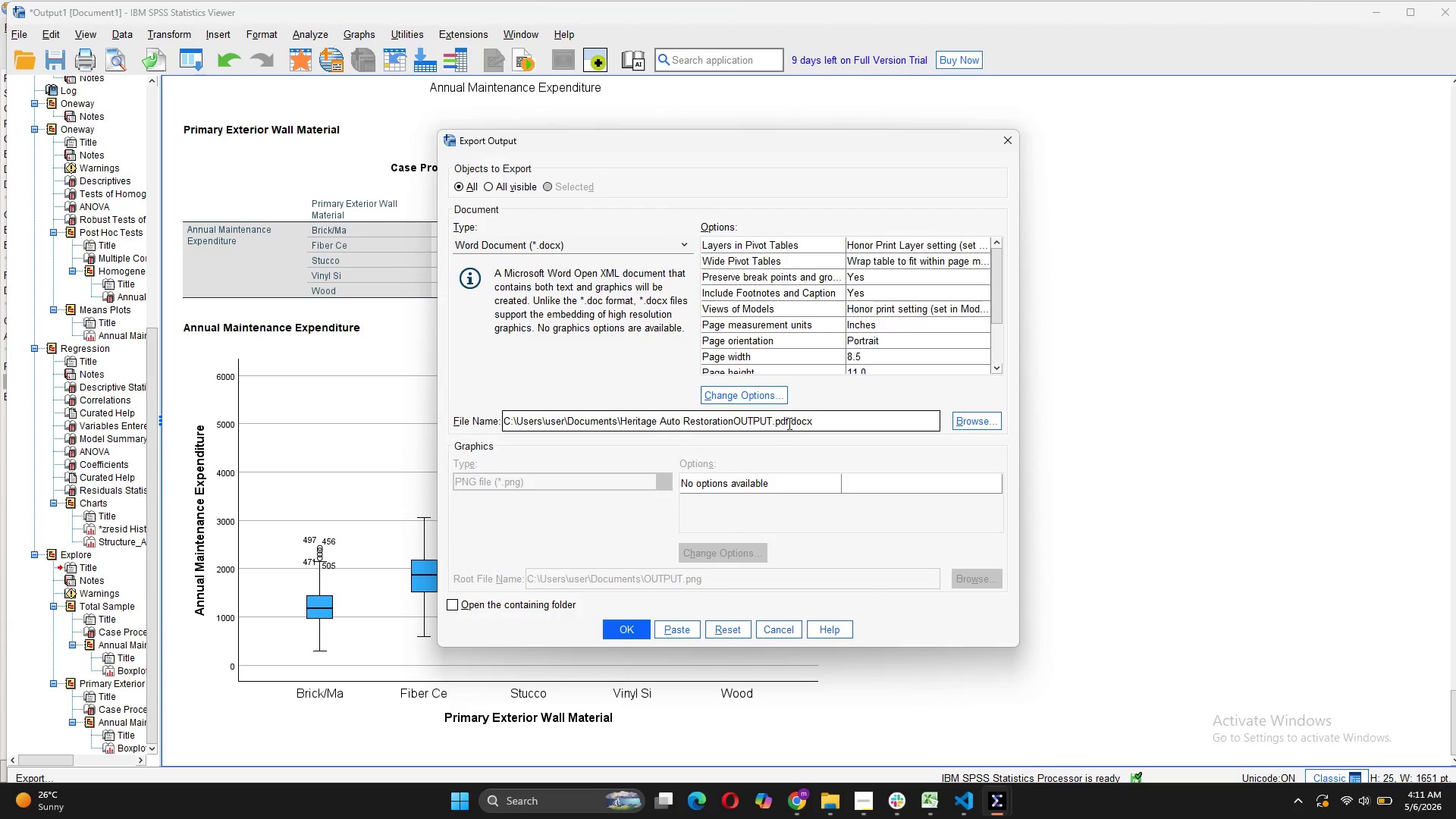 
key(Backspace)
 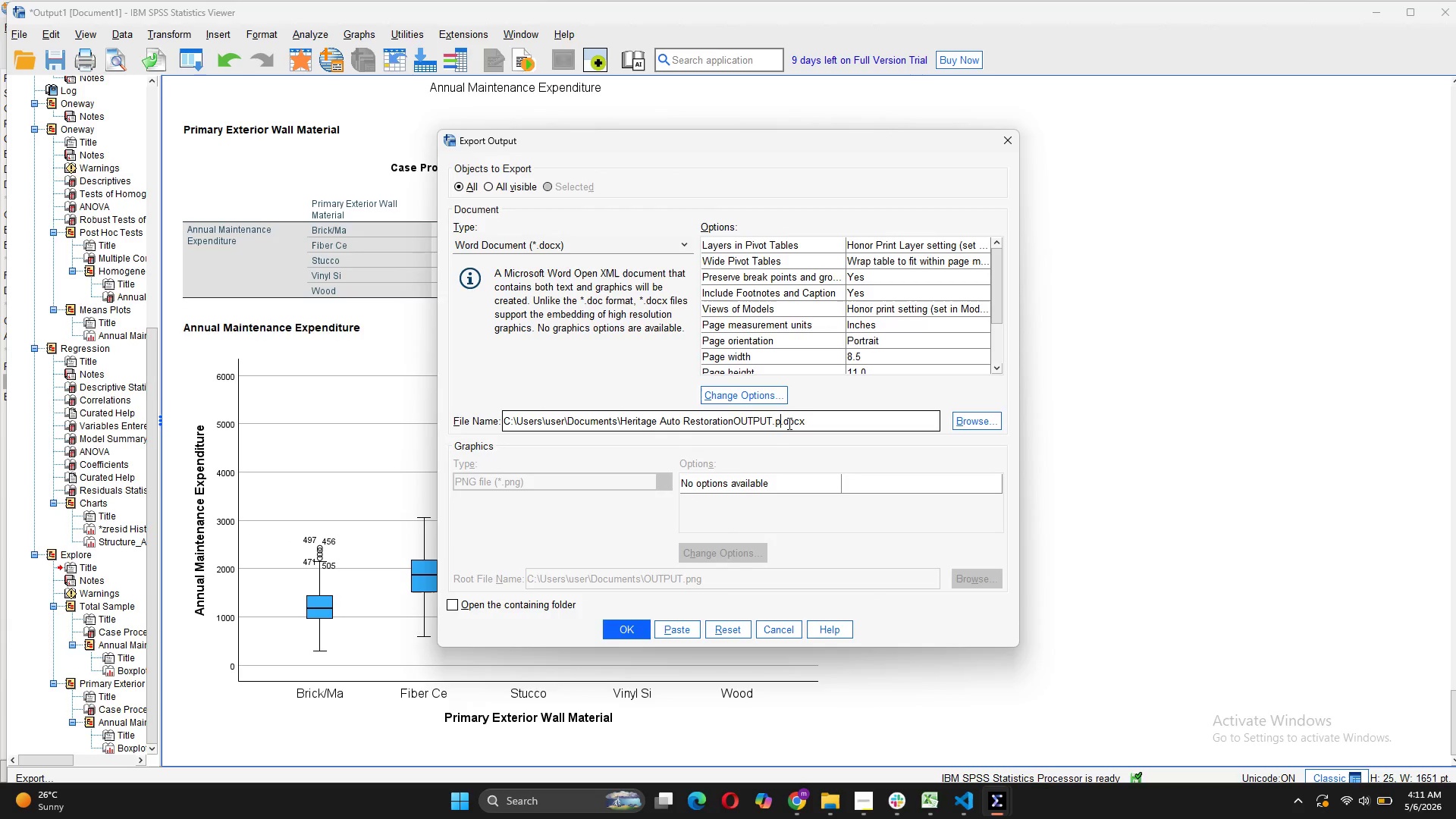 
key(Backspace)
 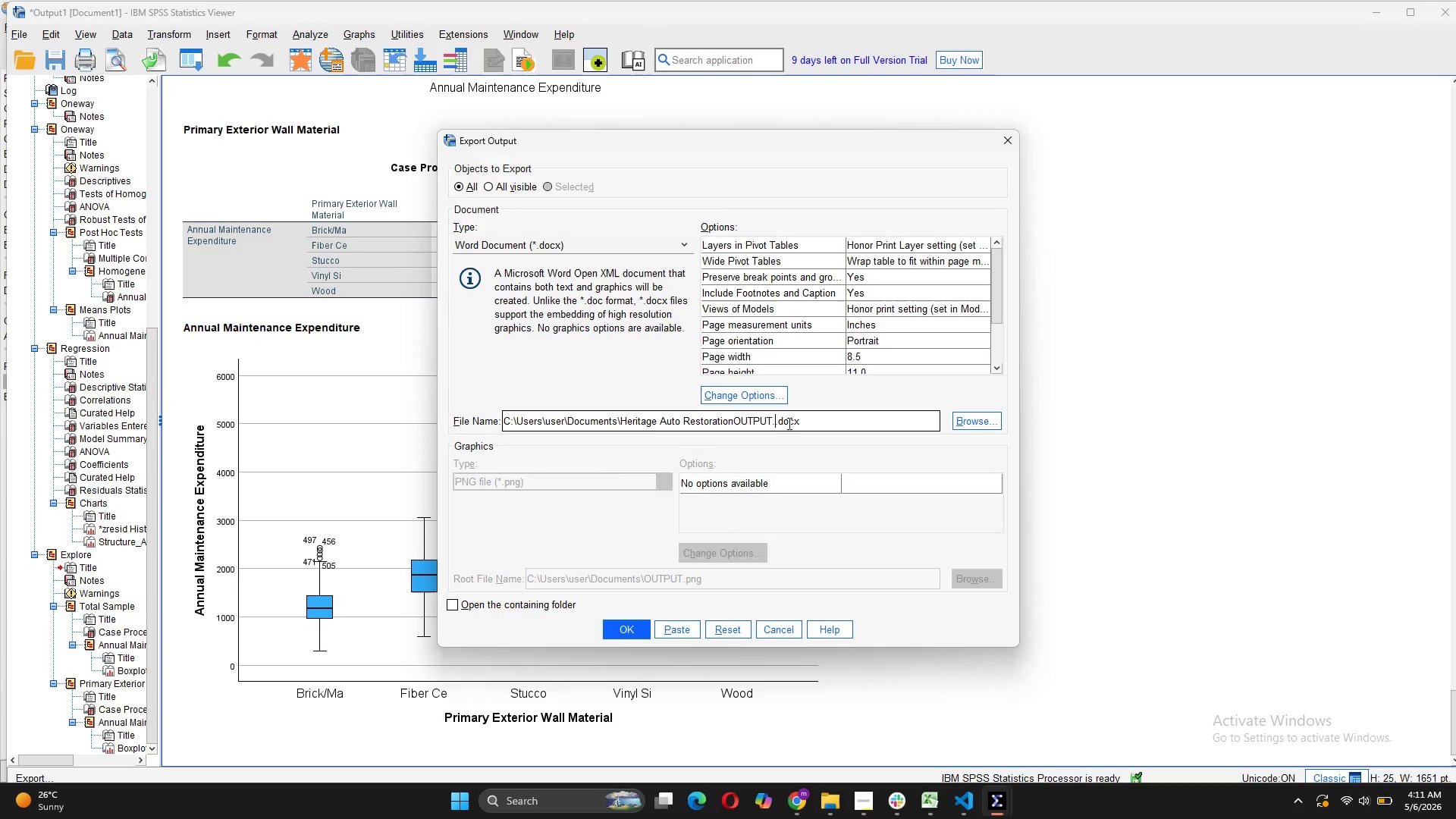 
key(Backspace)
 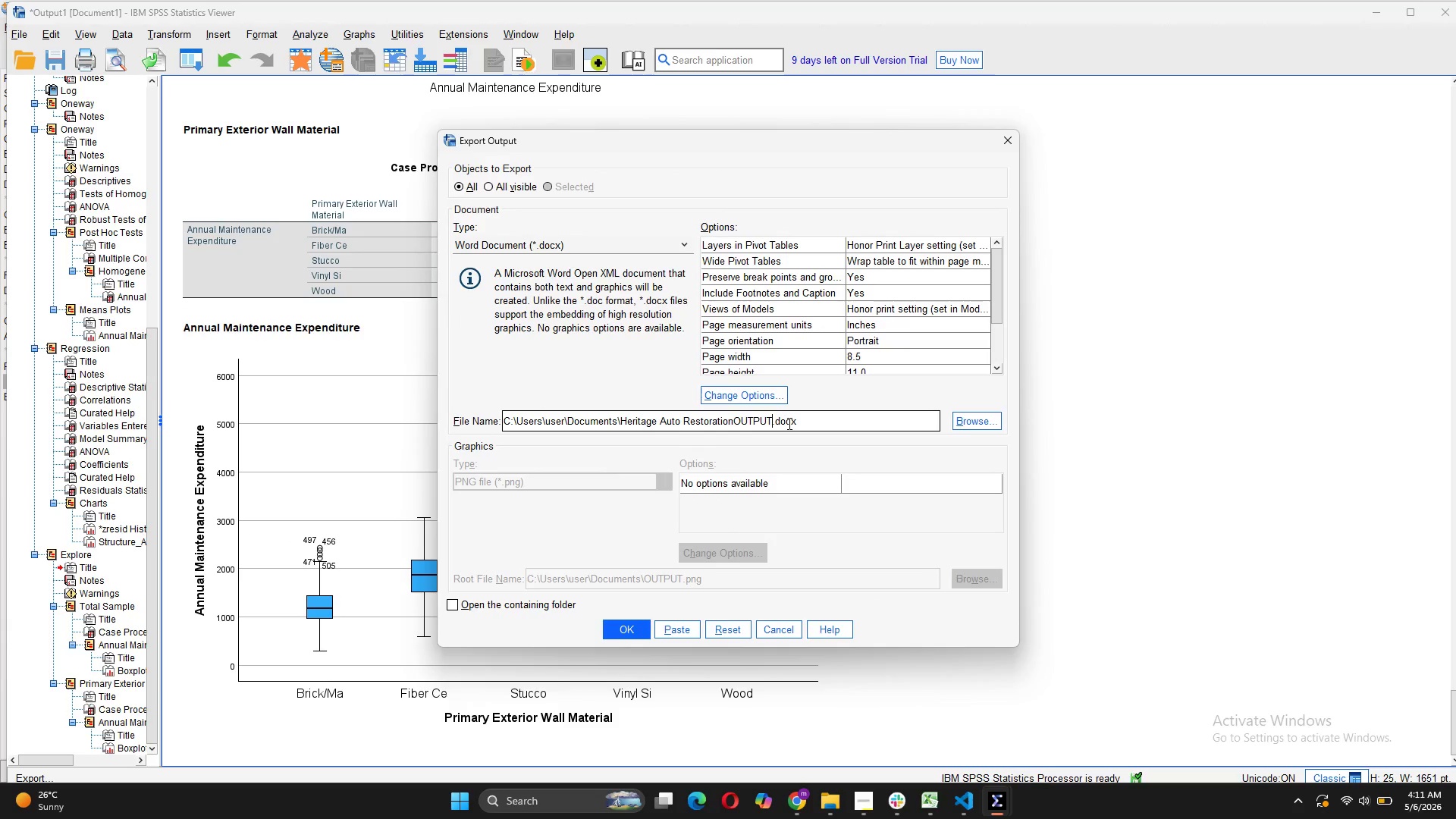 
key(Backspace)
 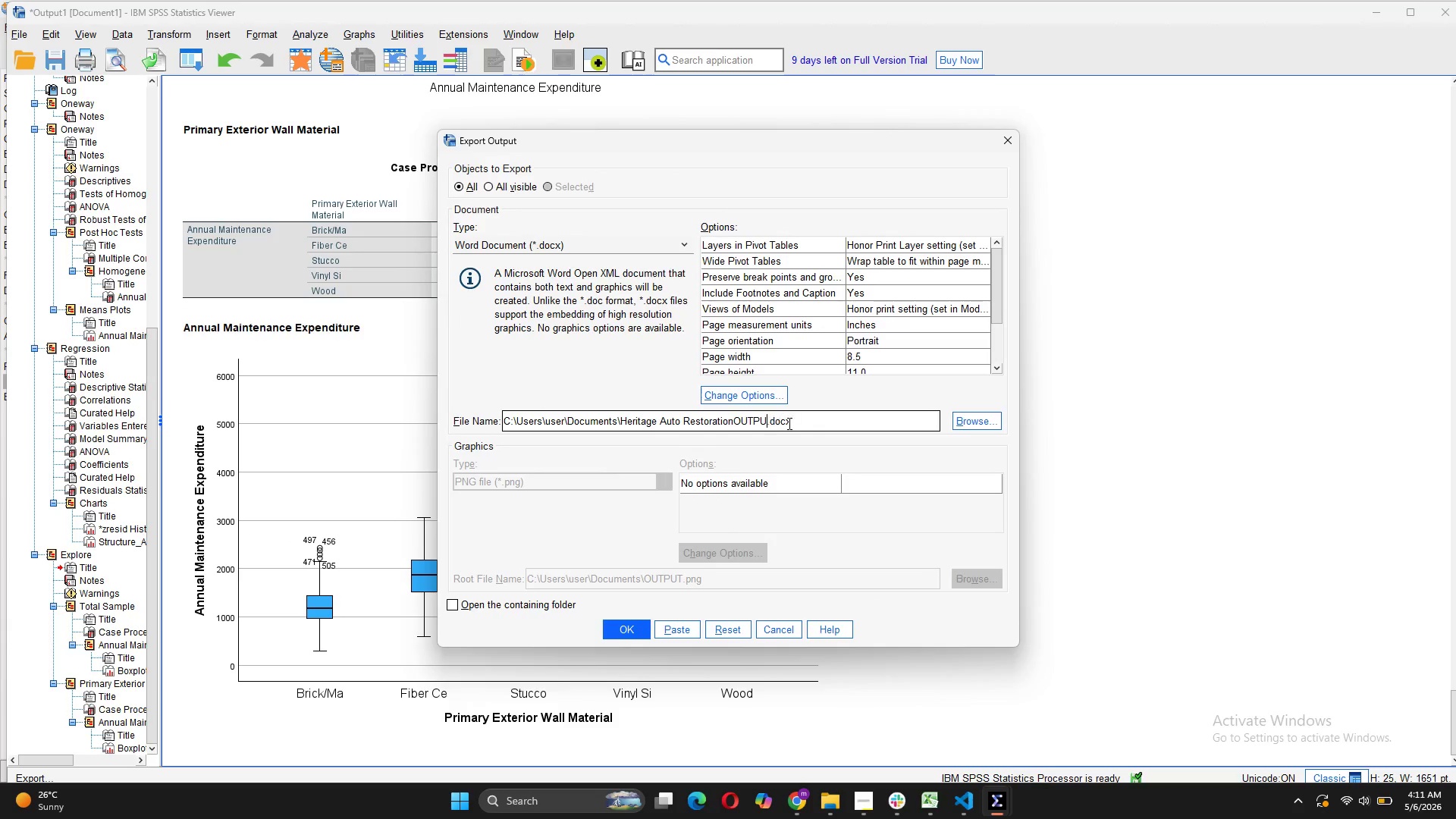 
key(Backspace)
 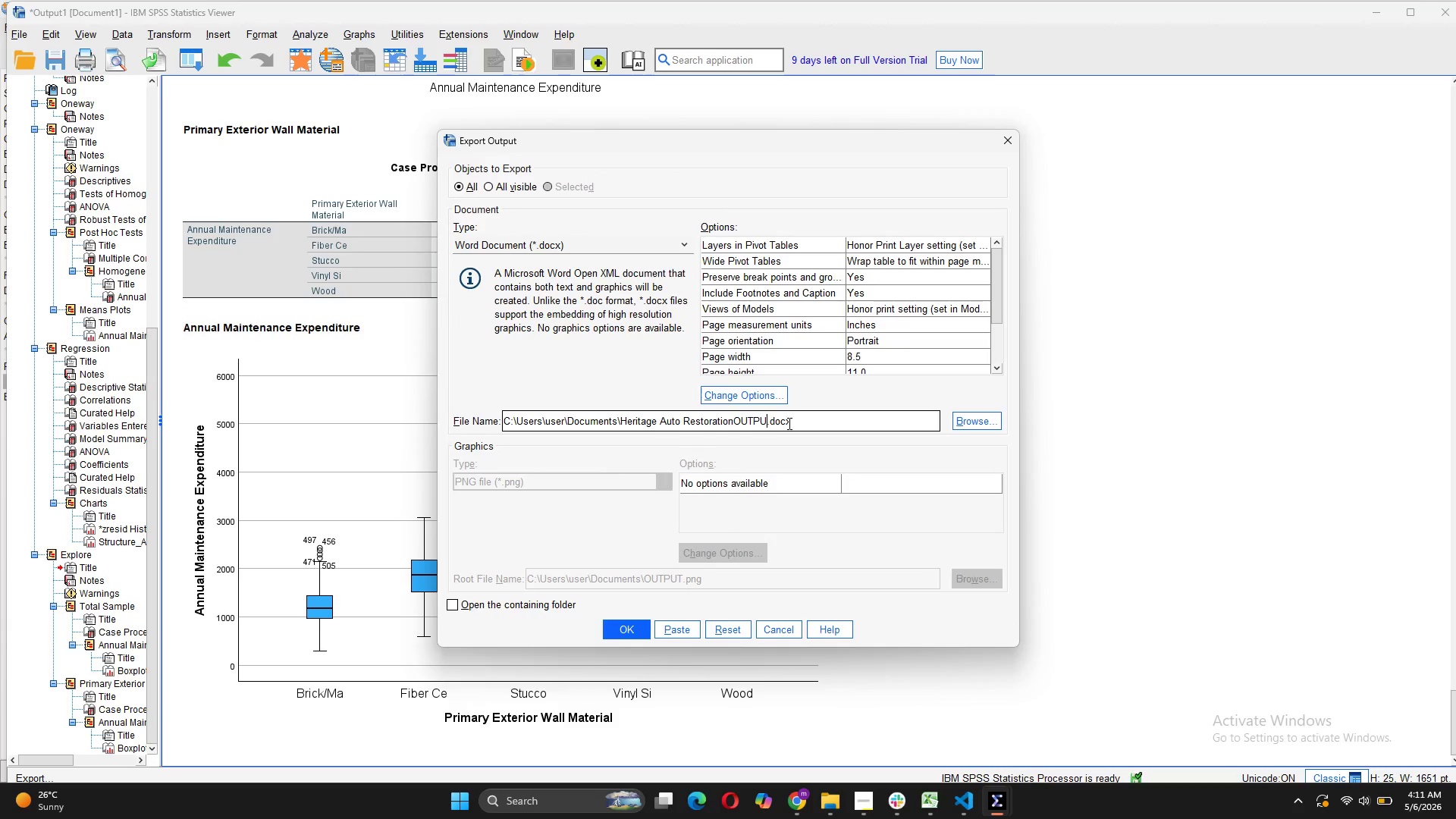 
key(Backspace)
 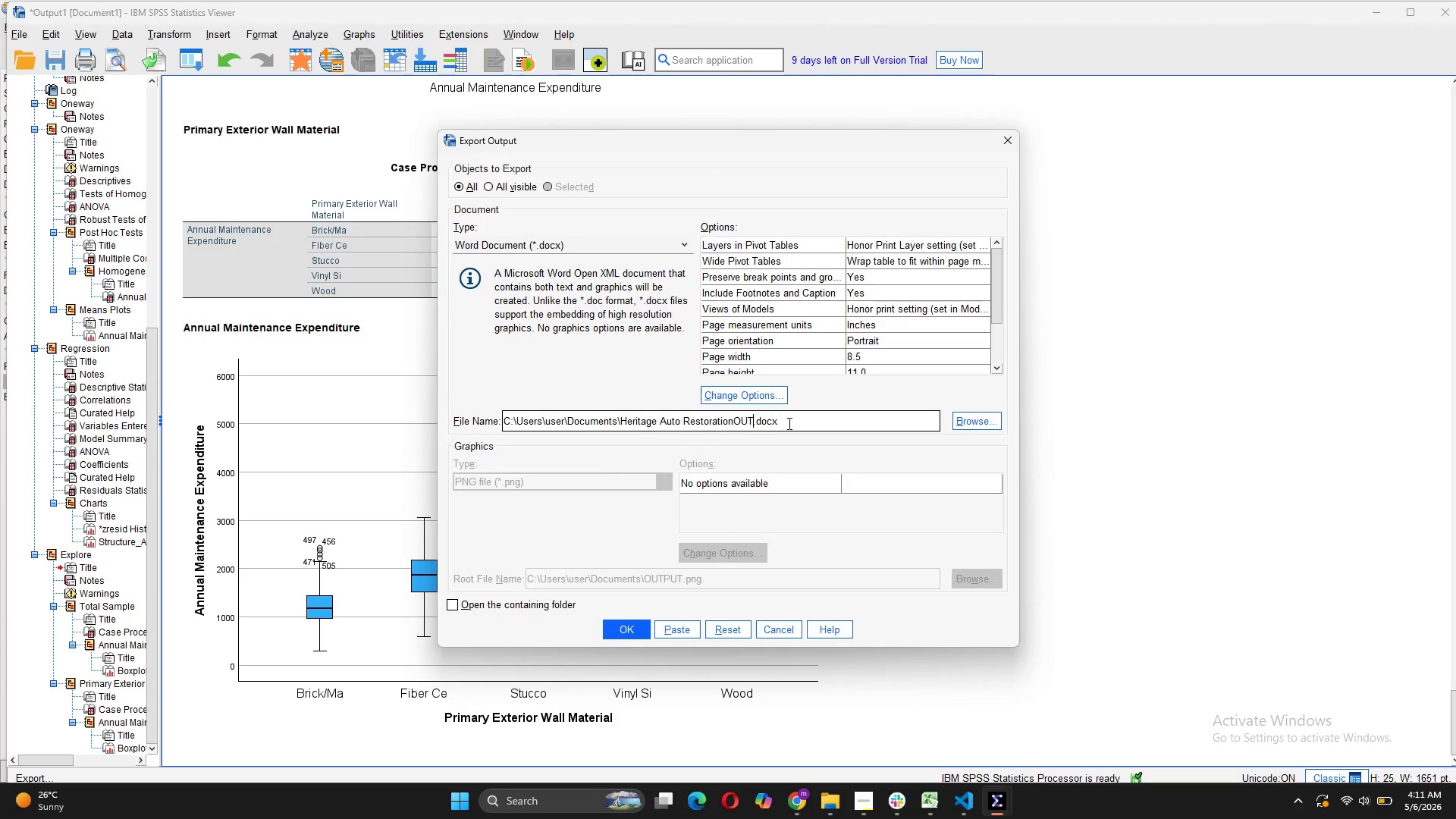 
key(Backspace)
 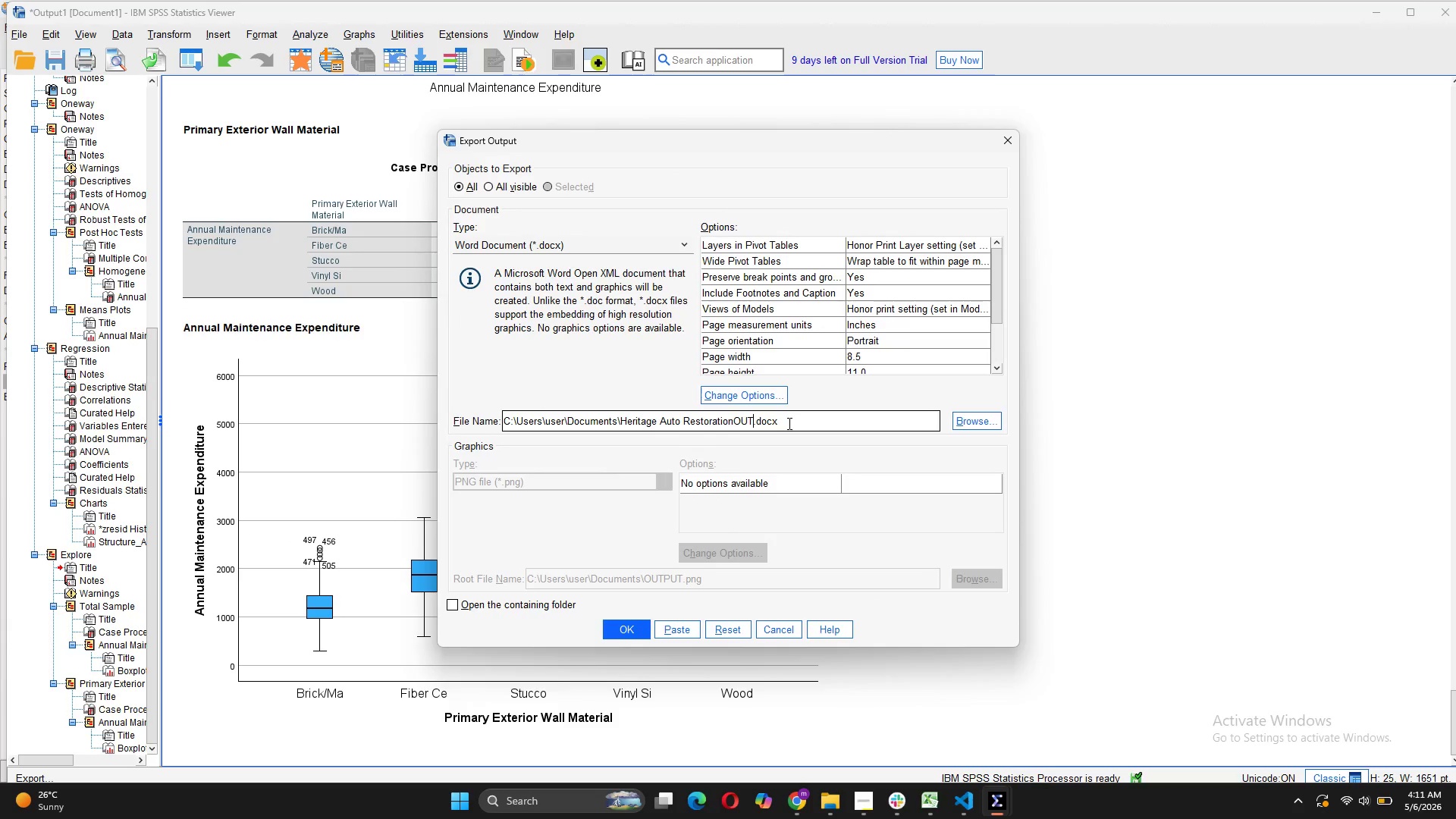 
key(Backspace)
 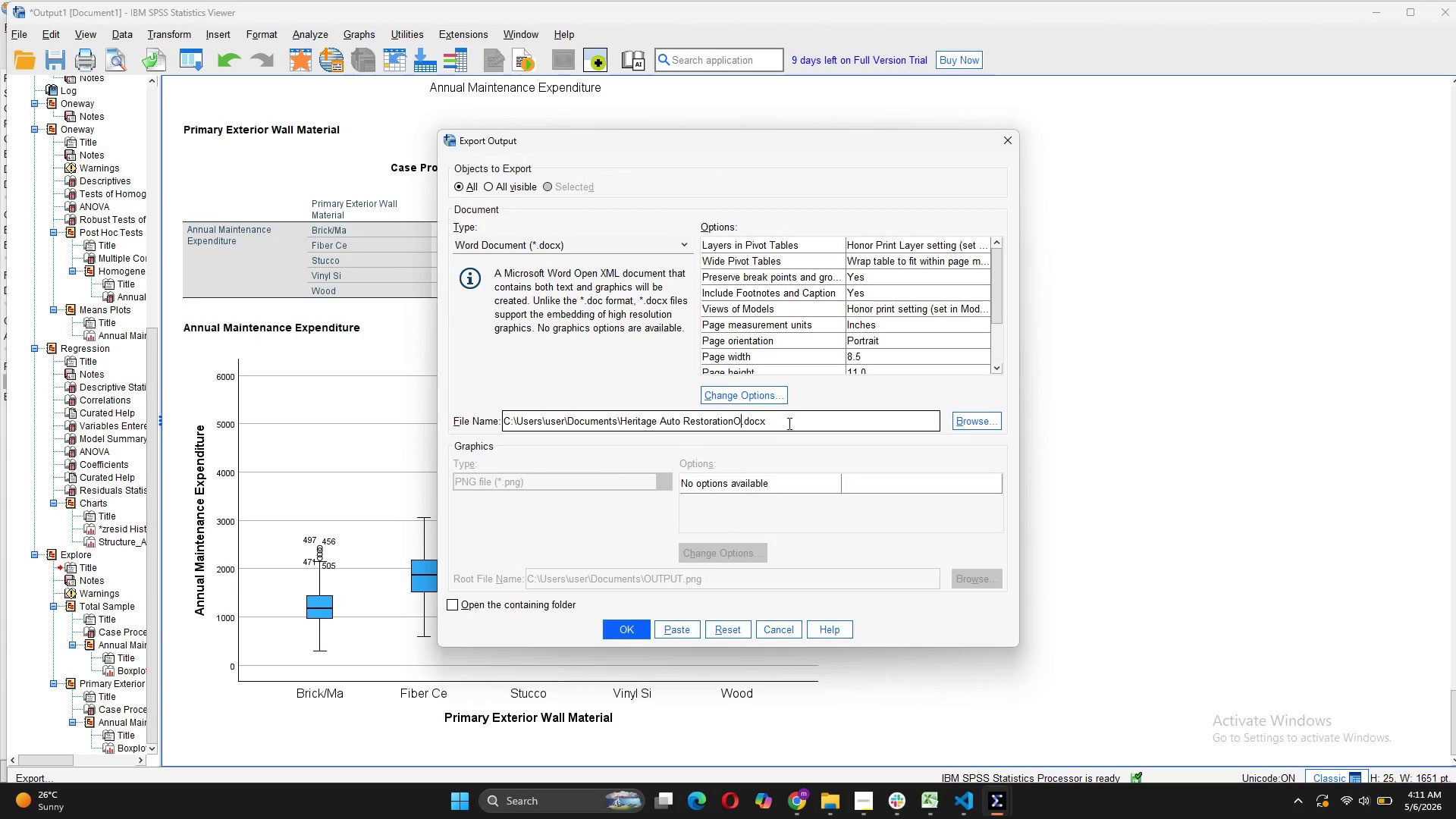 
key(Backspace)
 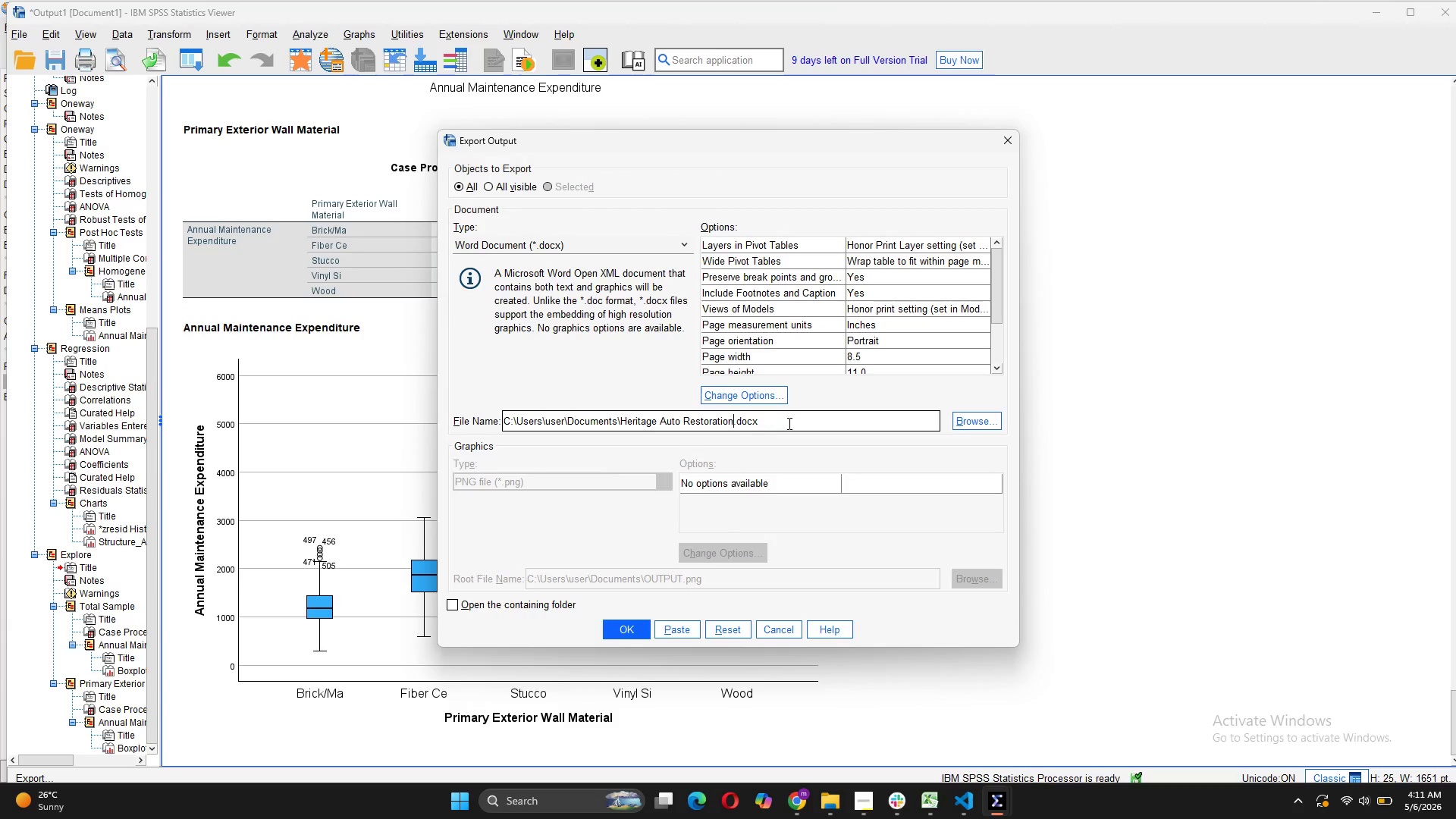 
key(Backspace)
 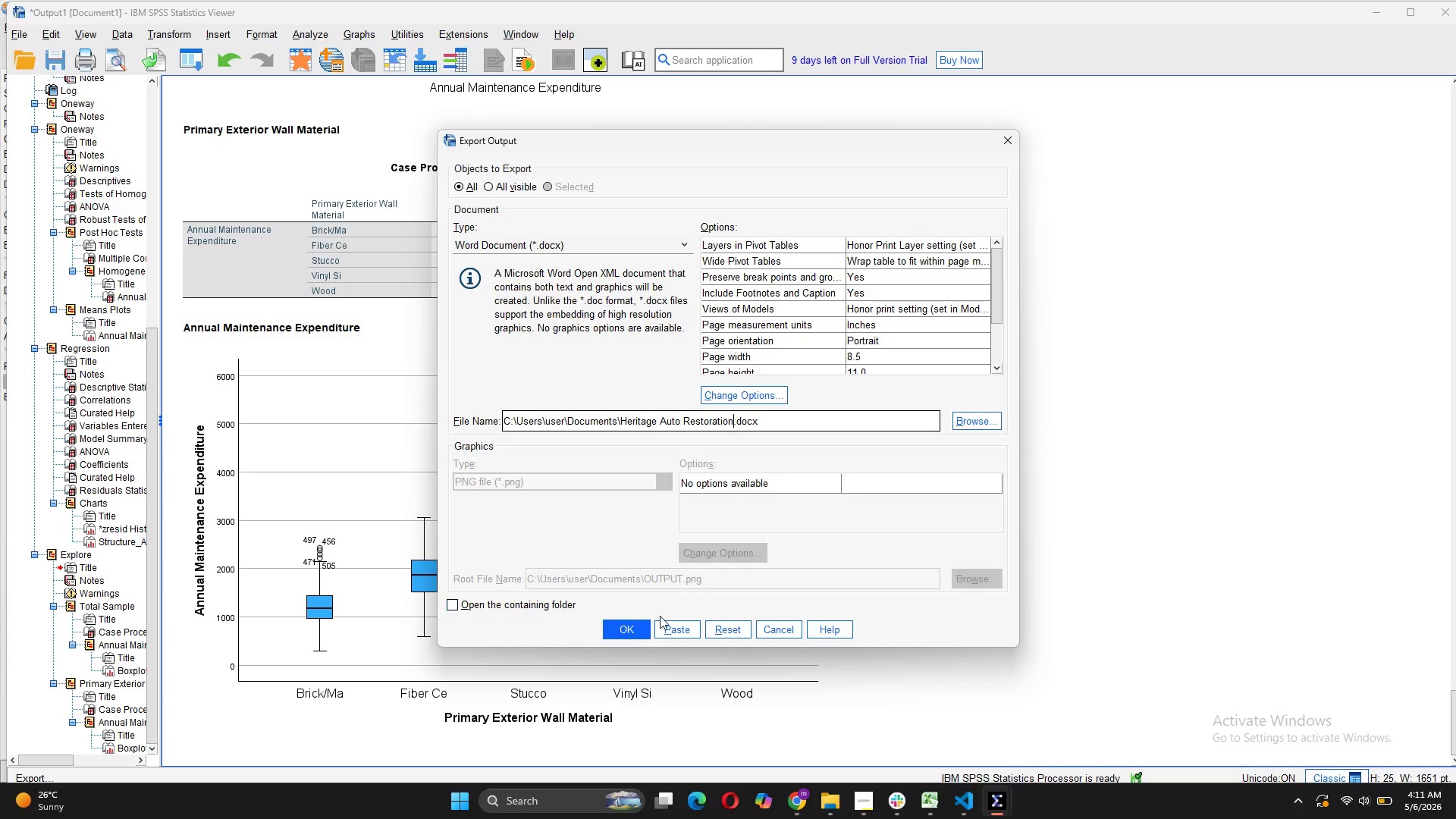 
left_click([671, 632])
 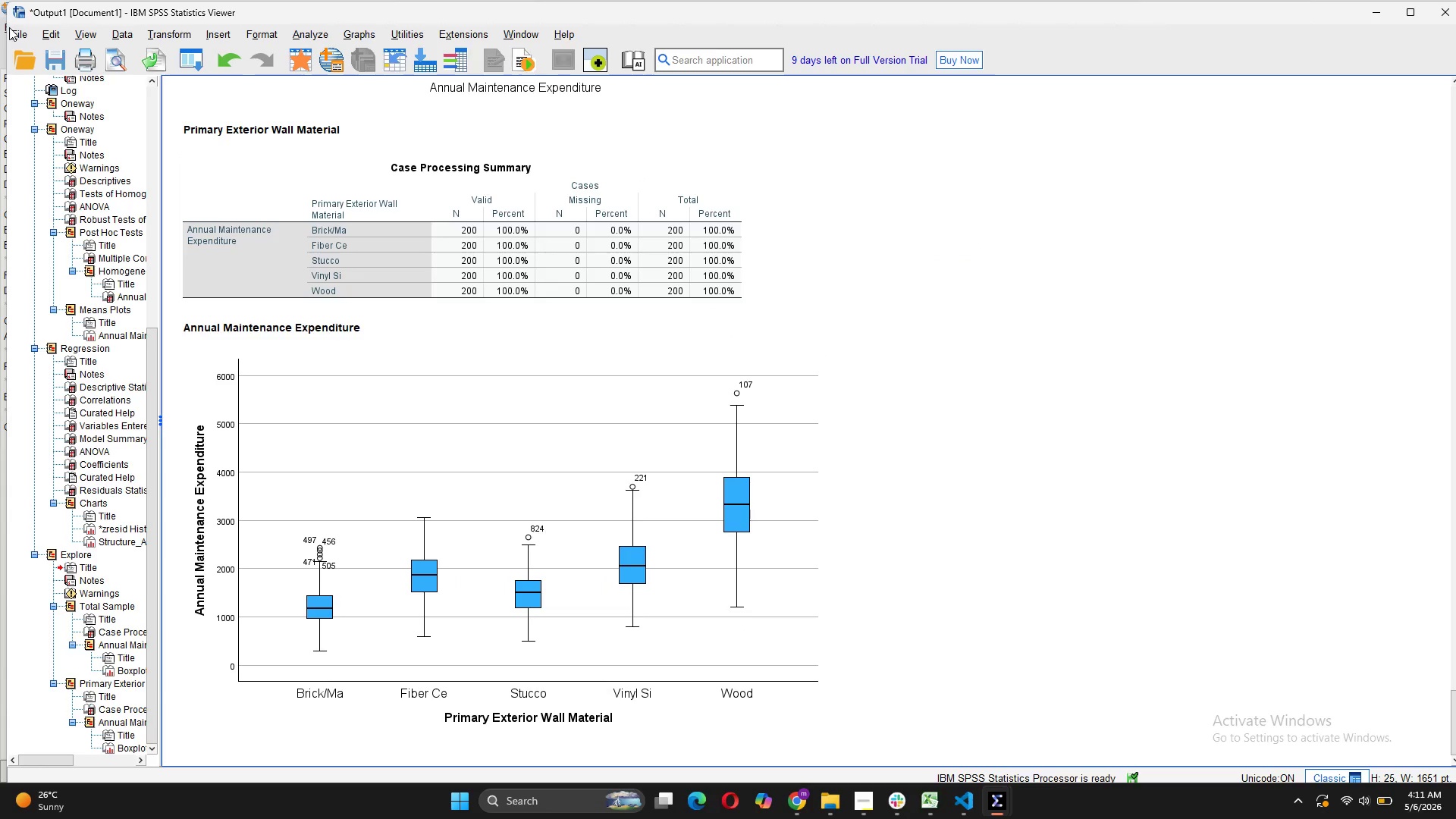 
left_click([15, 30])
 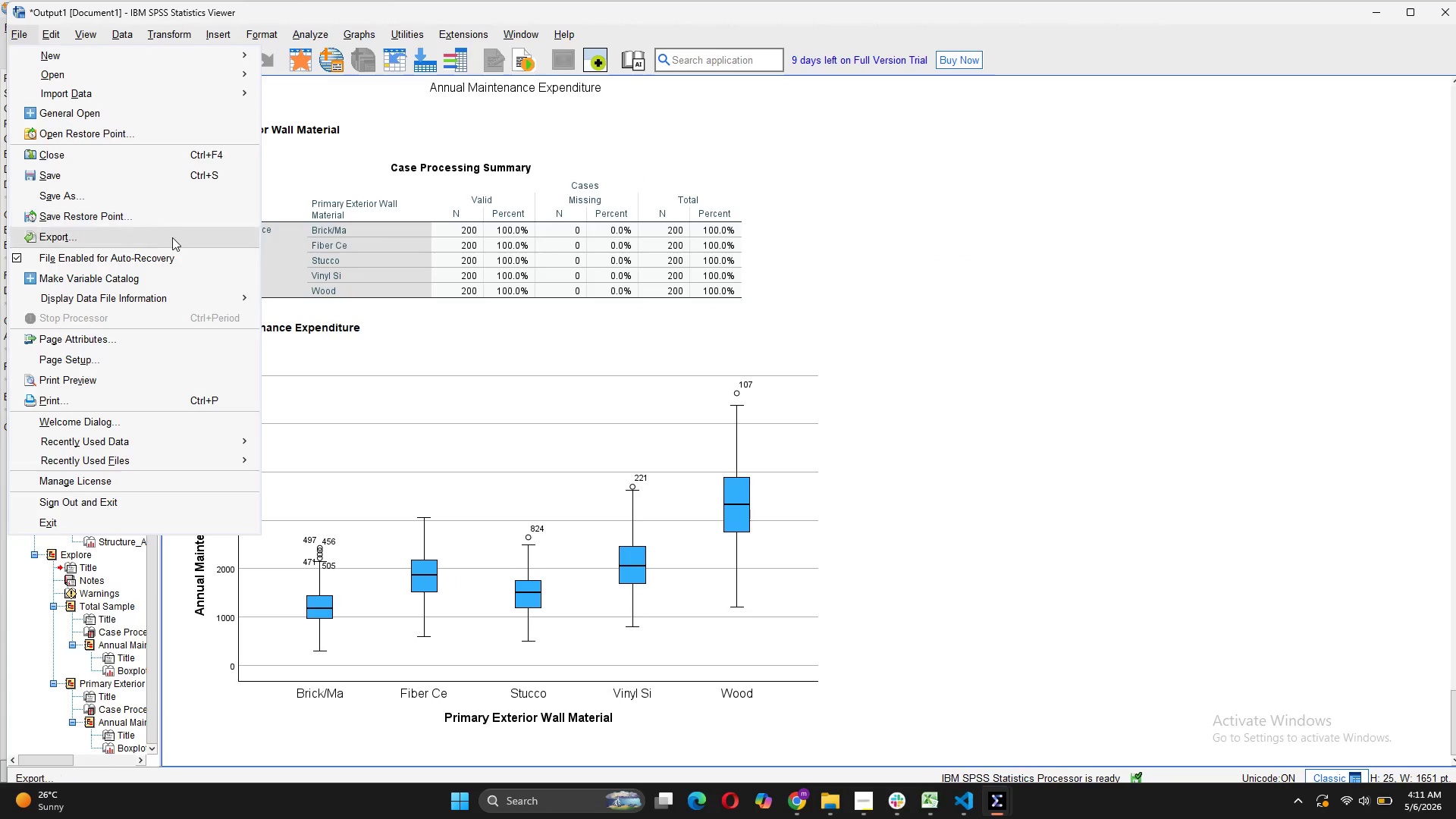 
left_click([165, 241])
 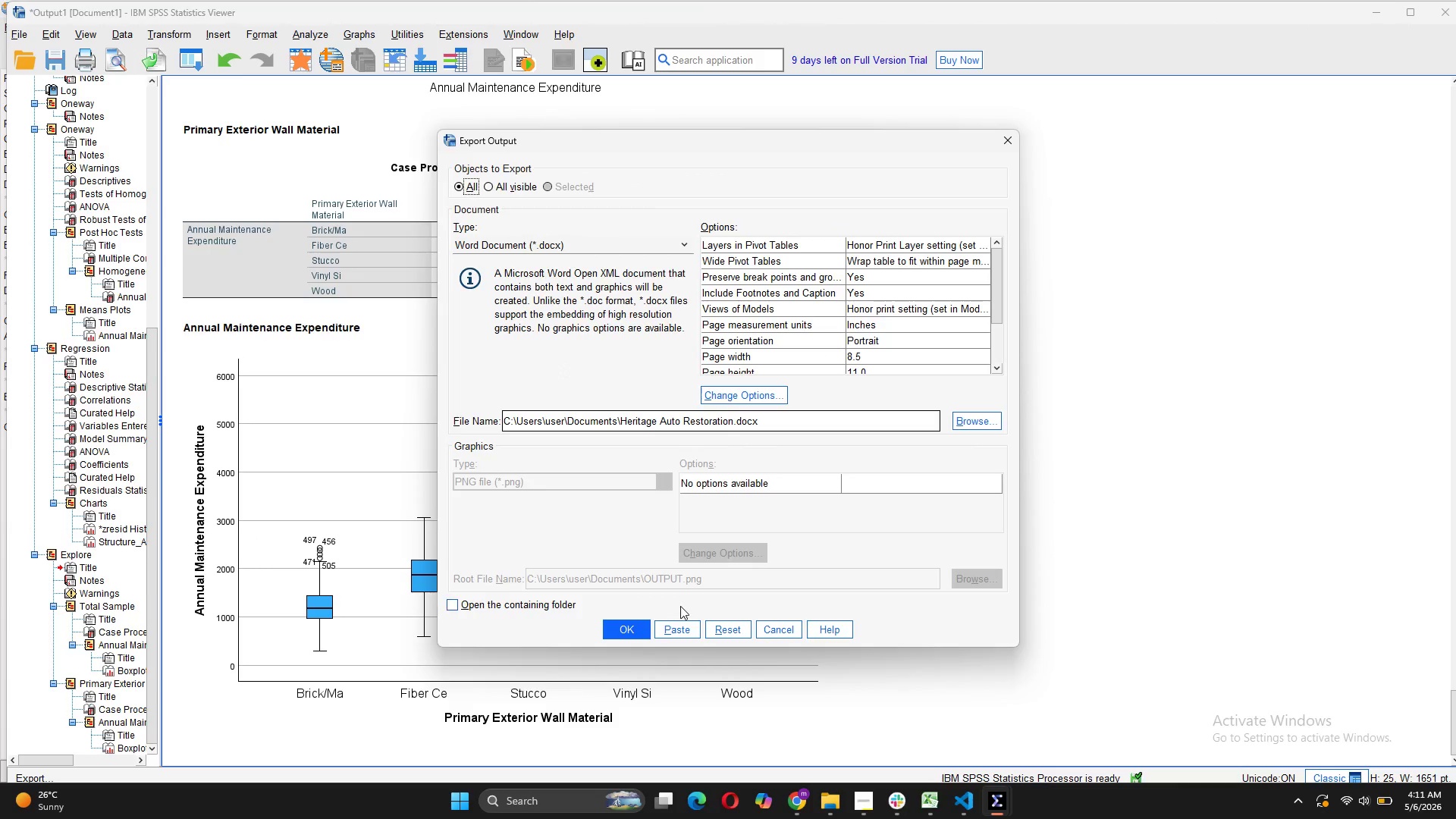 
left_click([633, 630])
 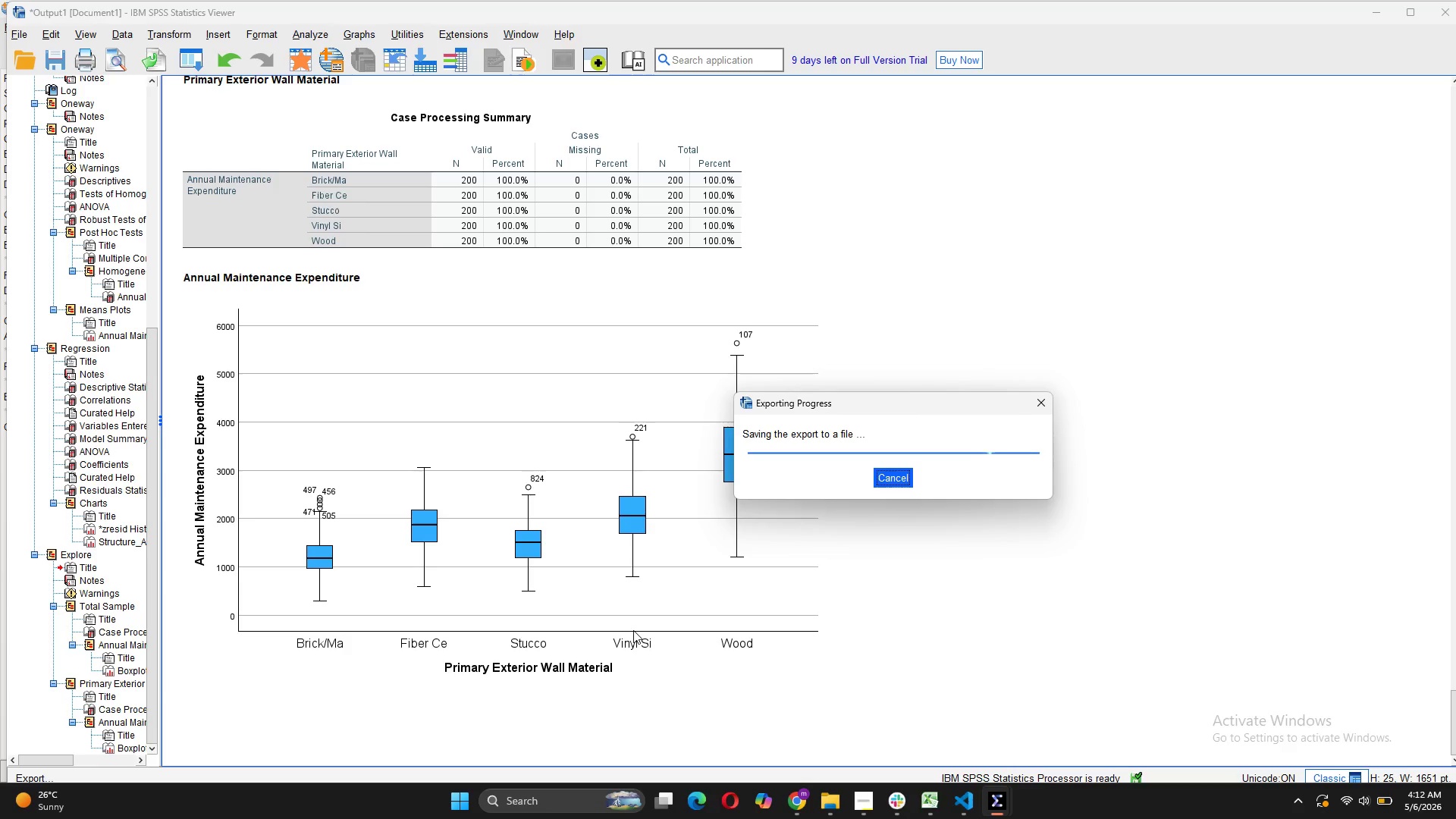 
wait(6.73)
 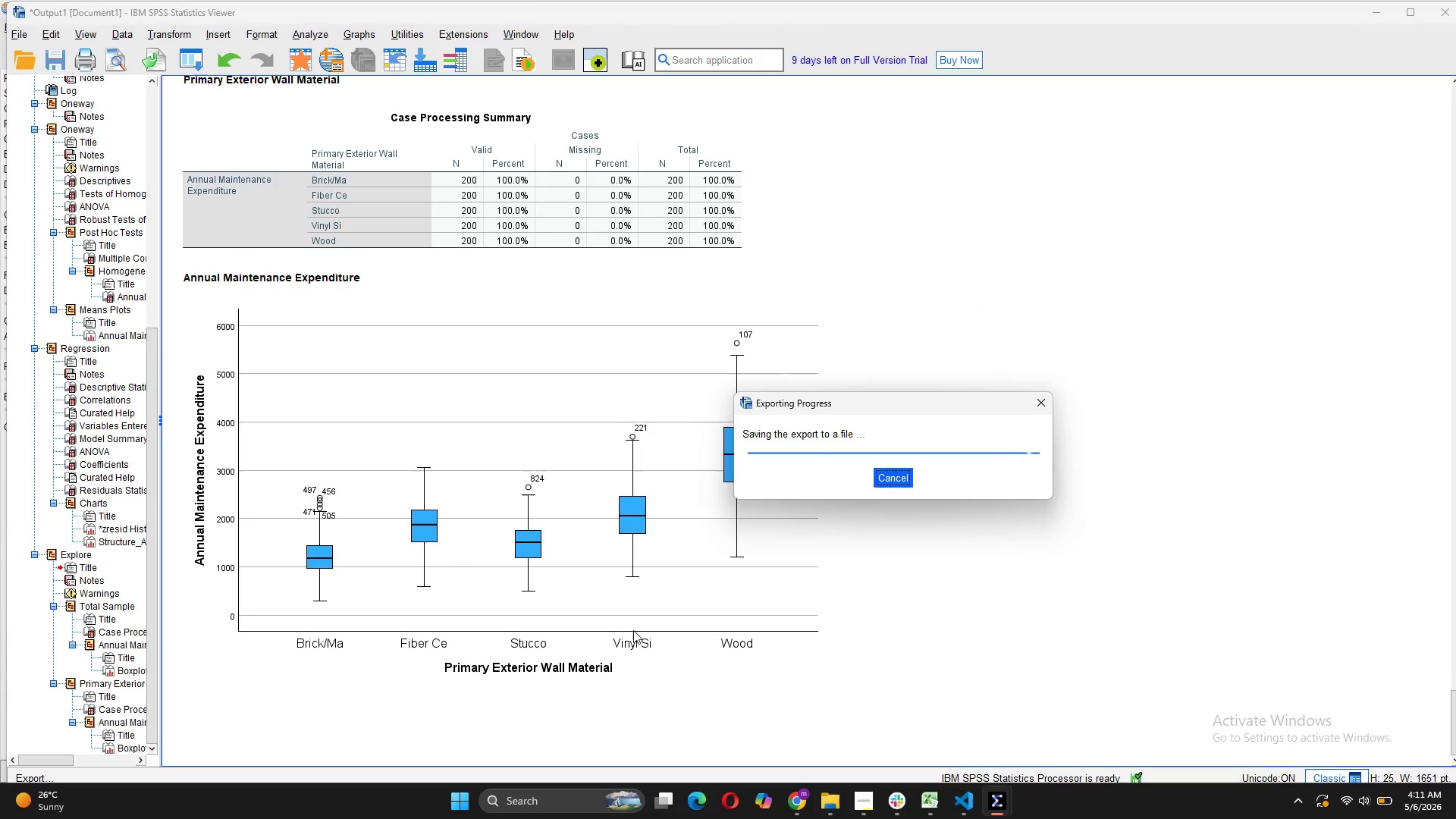 
mouse_move([790, 783])
 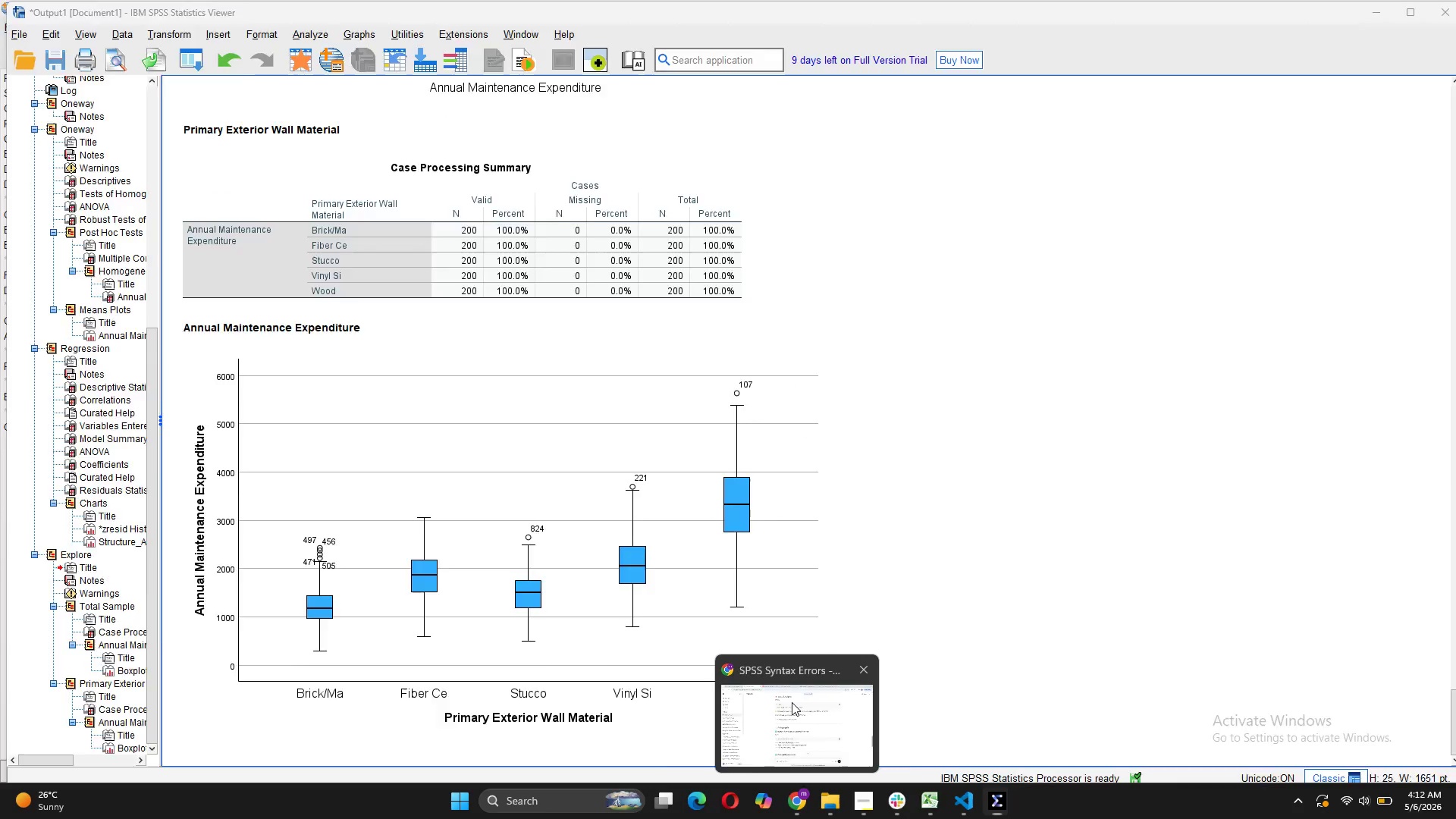 
left_click([792, 702])
 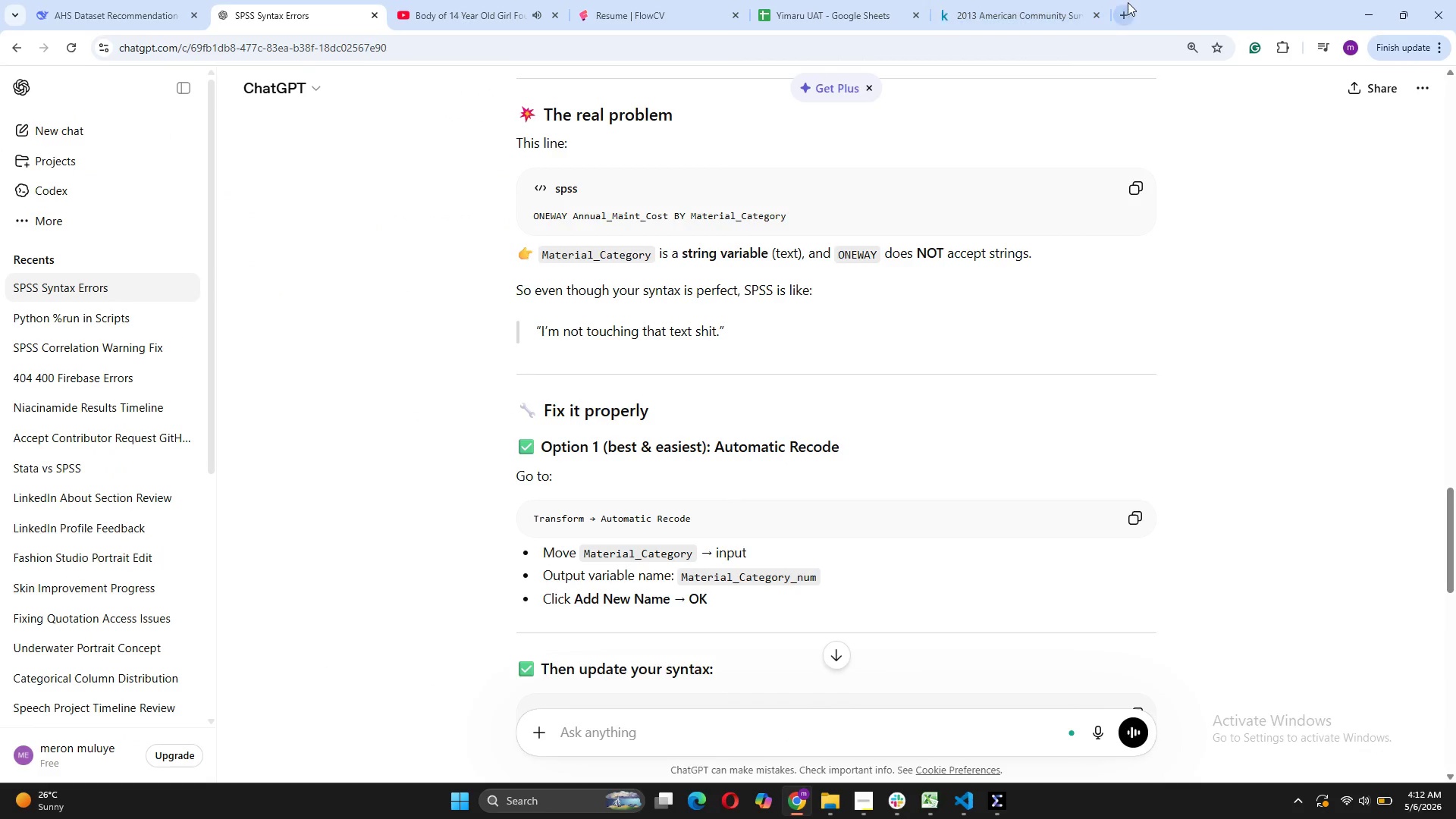 
left_click([1129, 3])
 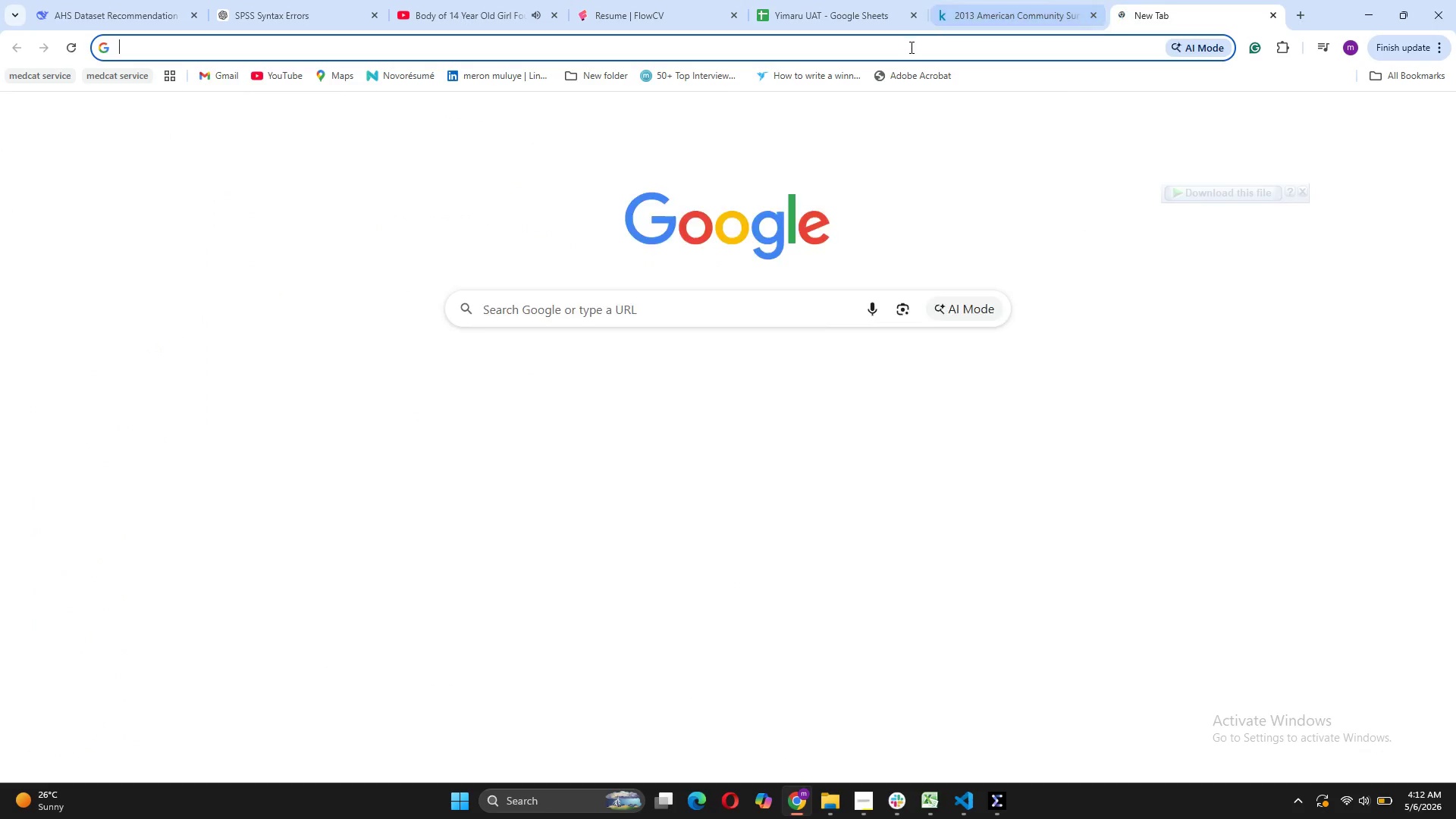 
left_click([910, 47])
 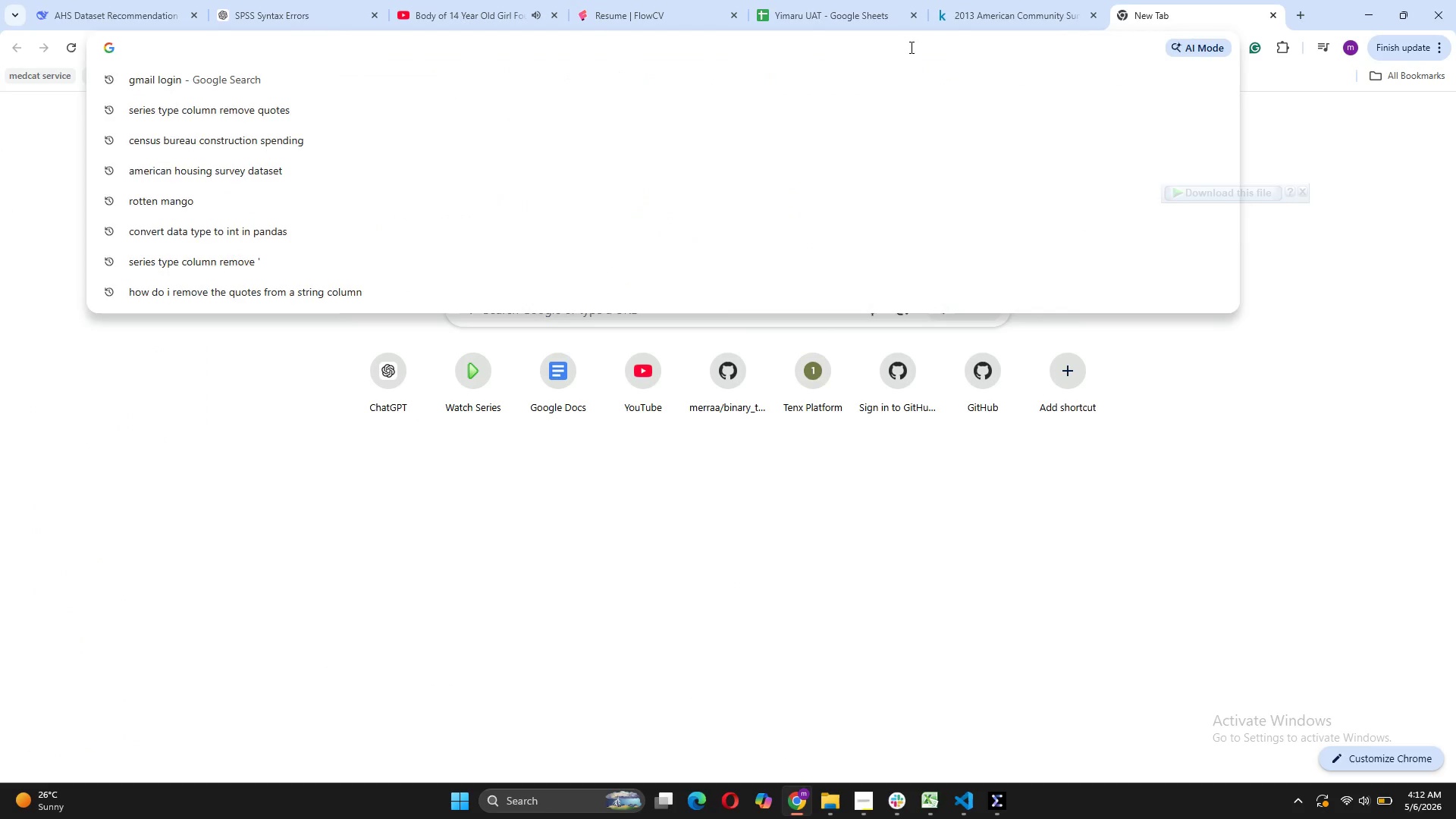 
type(ILOVE)
 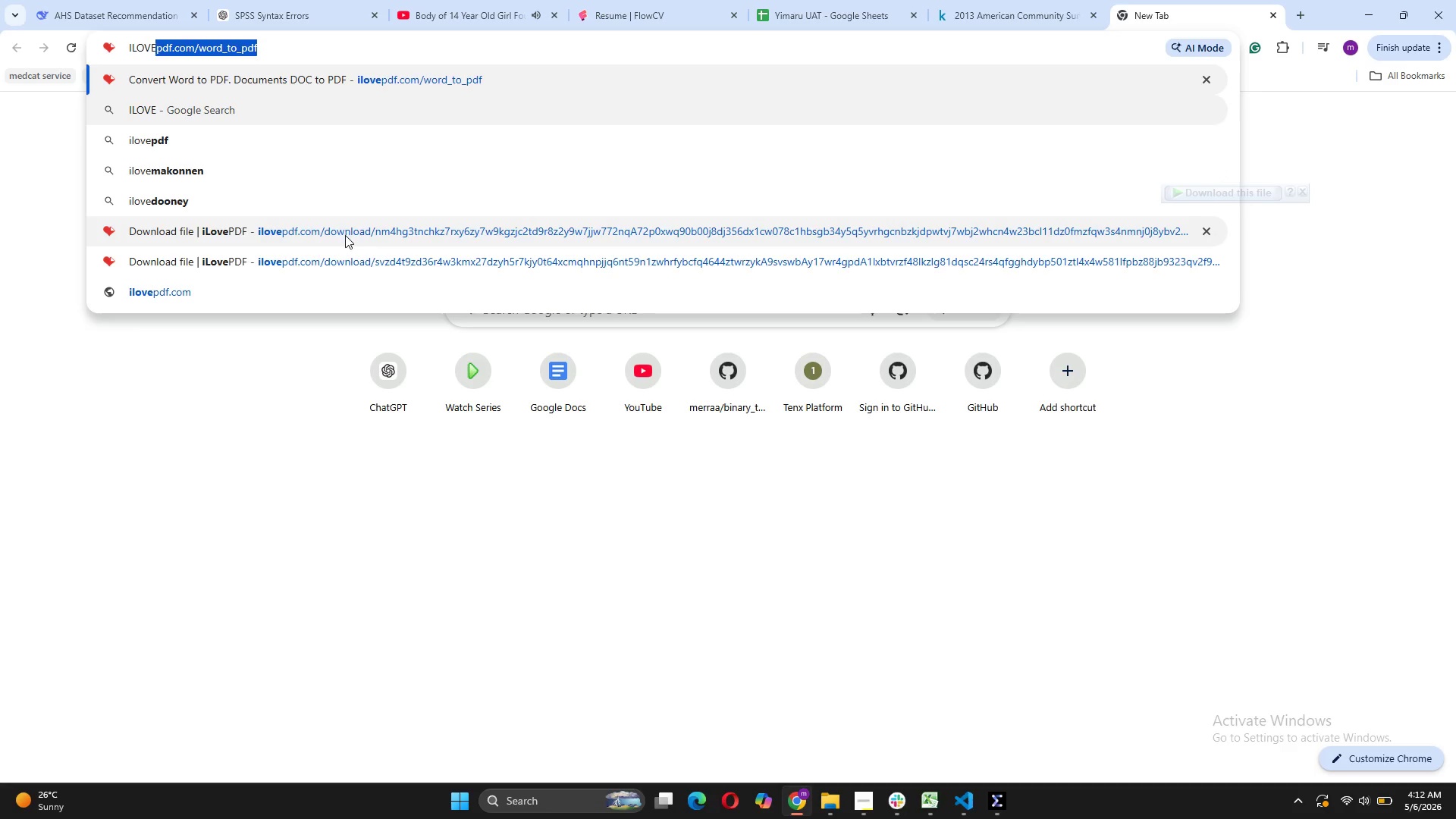 
left_click([414, 80])
 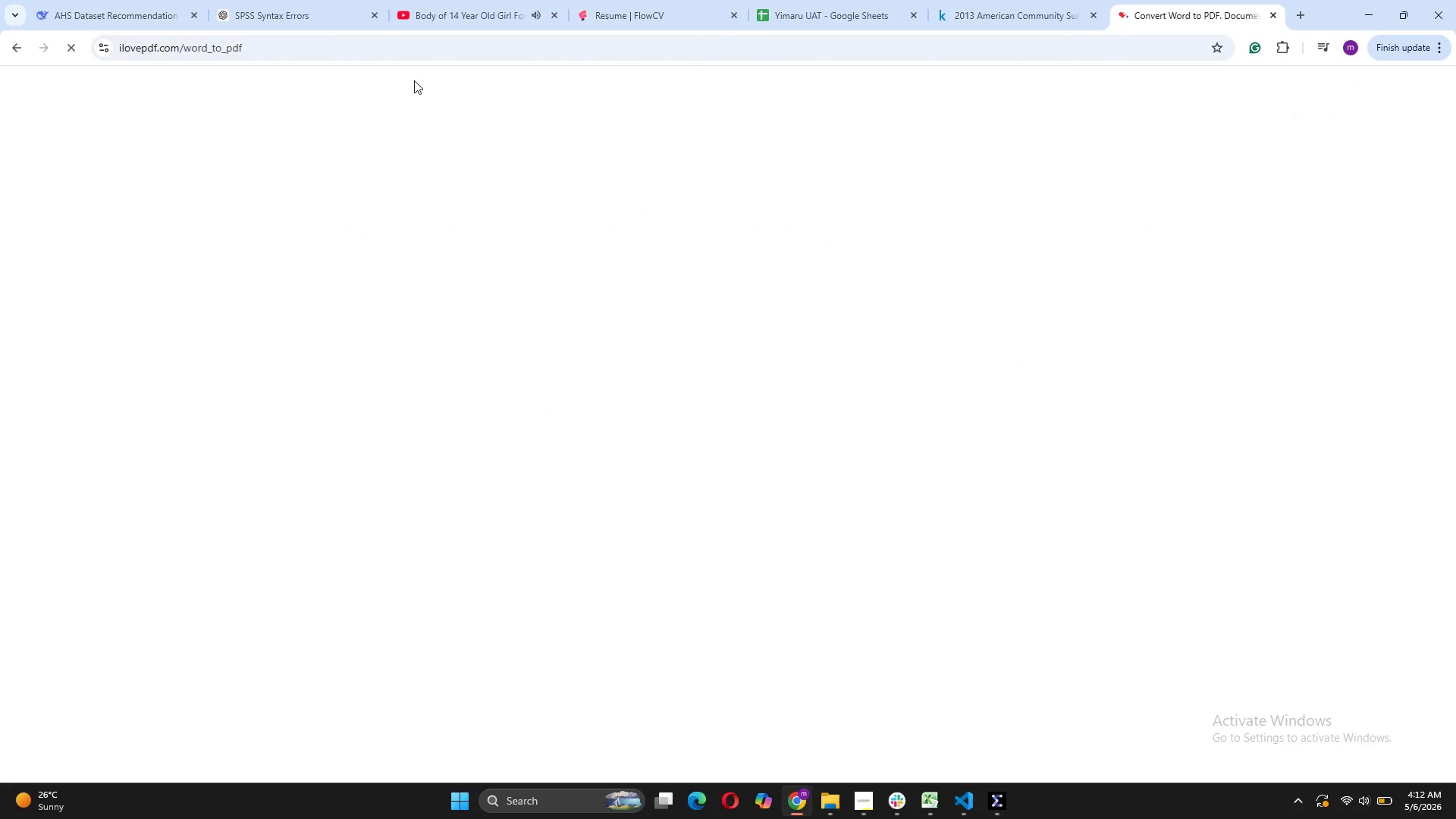 
wait(7.12)
 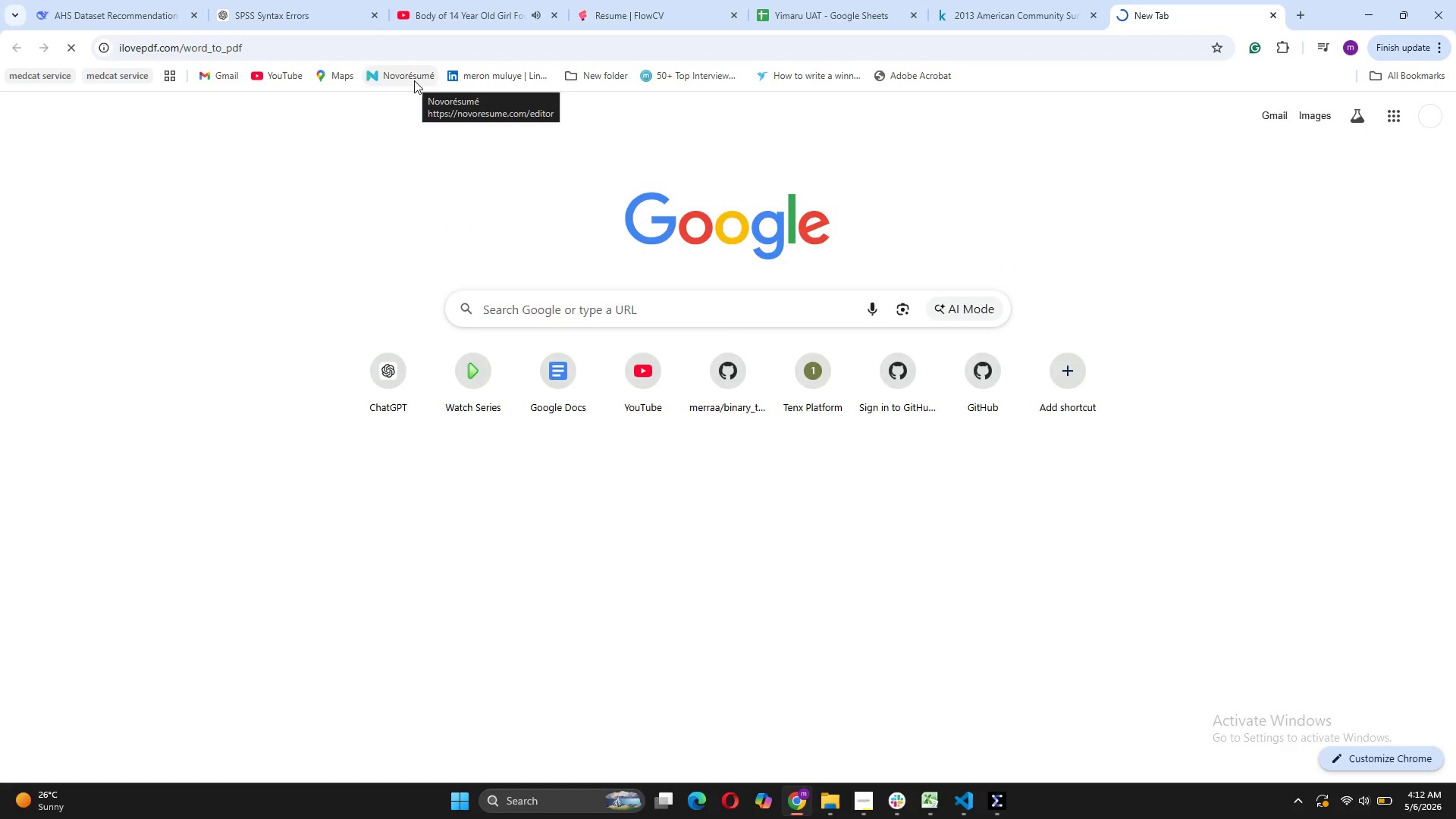 
left_click([647, 267])
 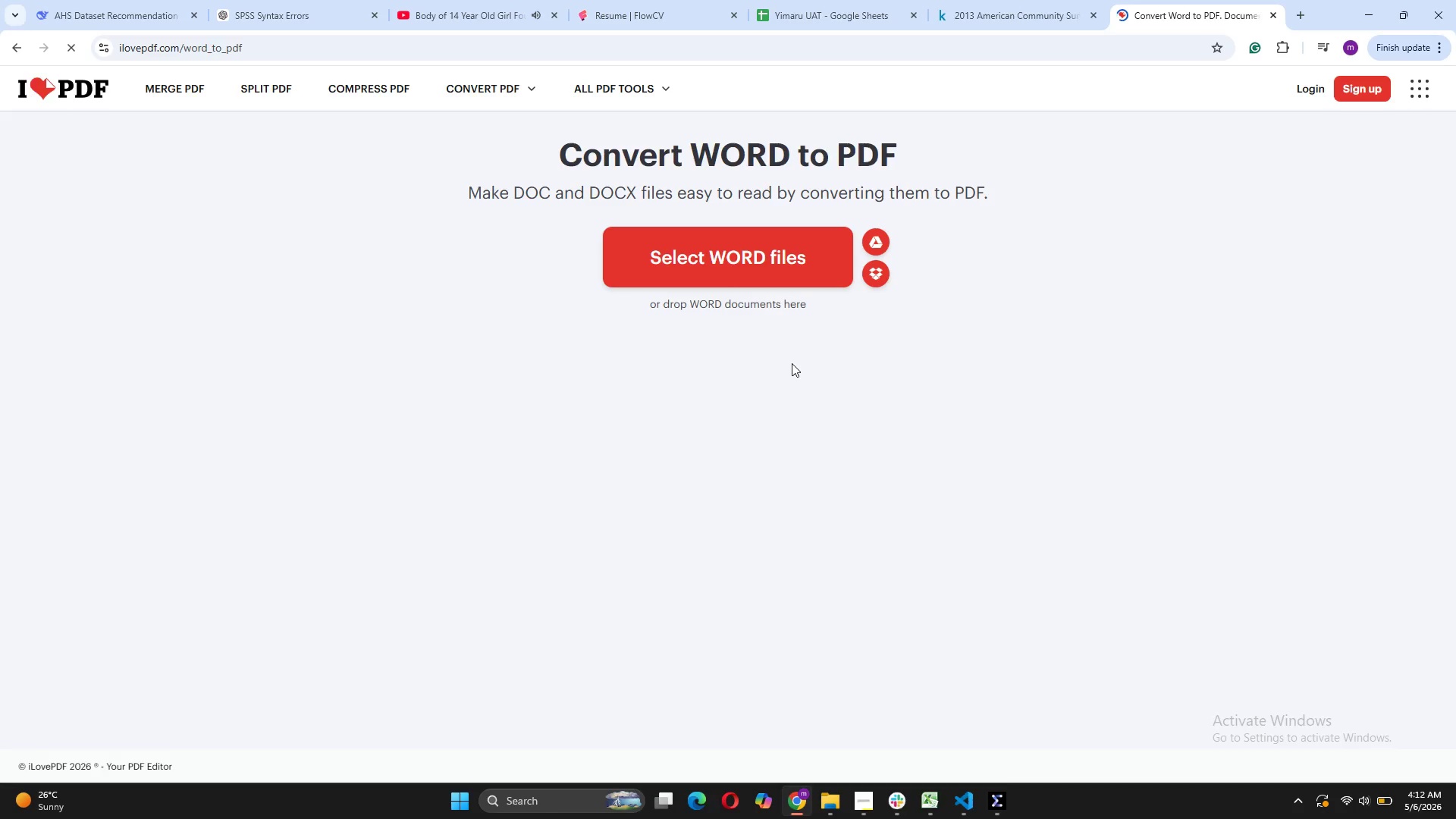 
wait(7.67)
 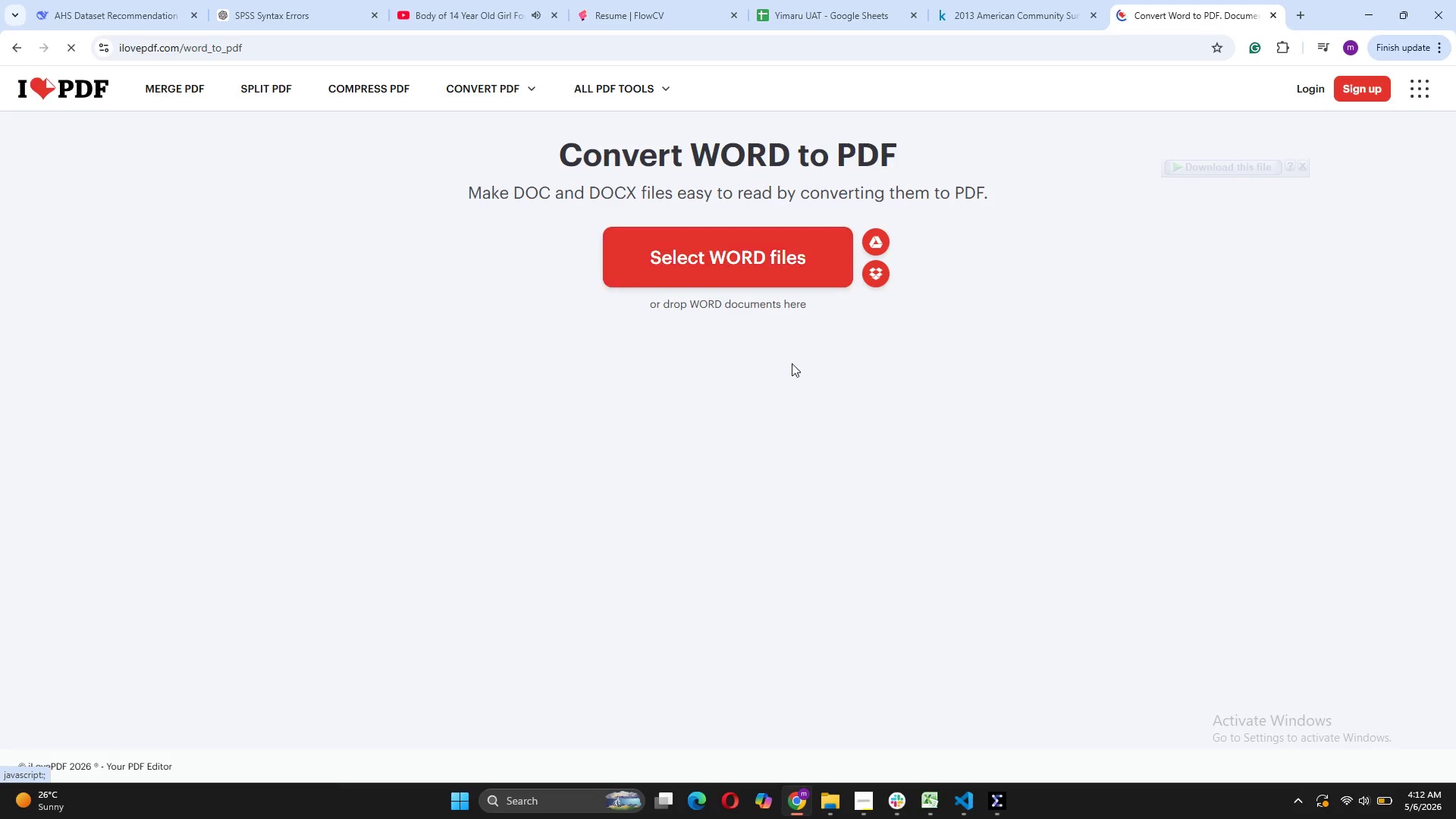 
left_click([747, 280])
 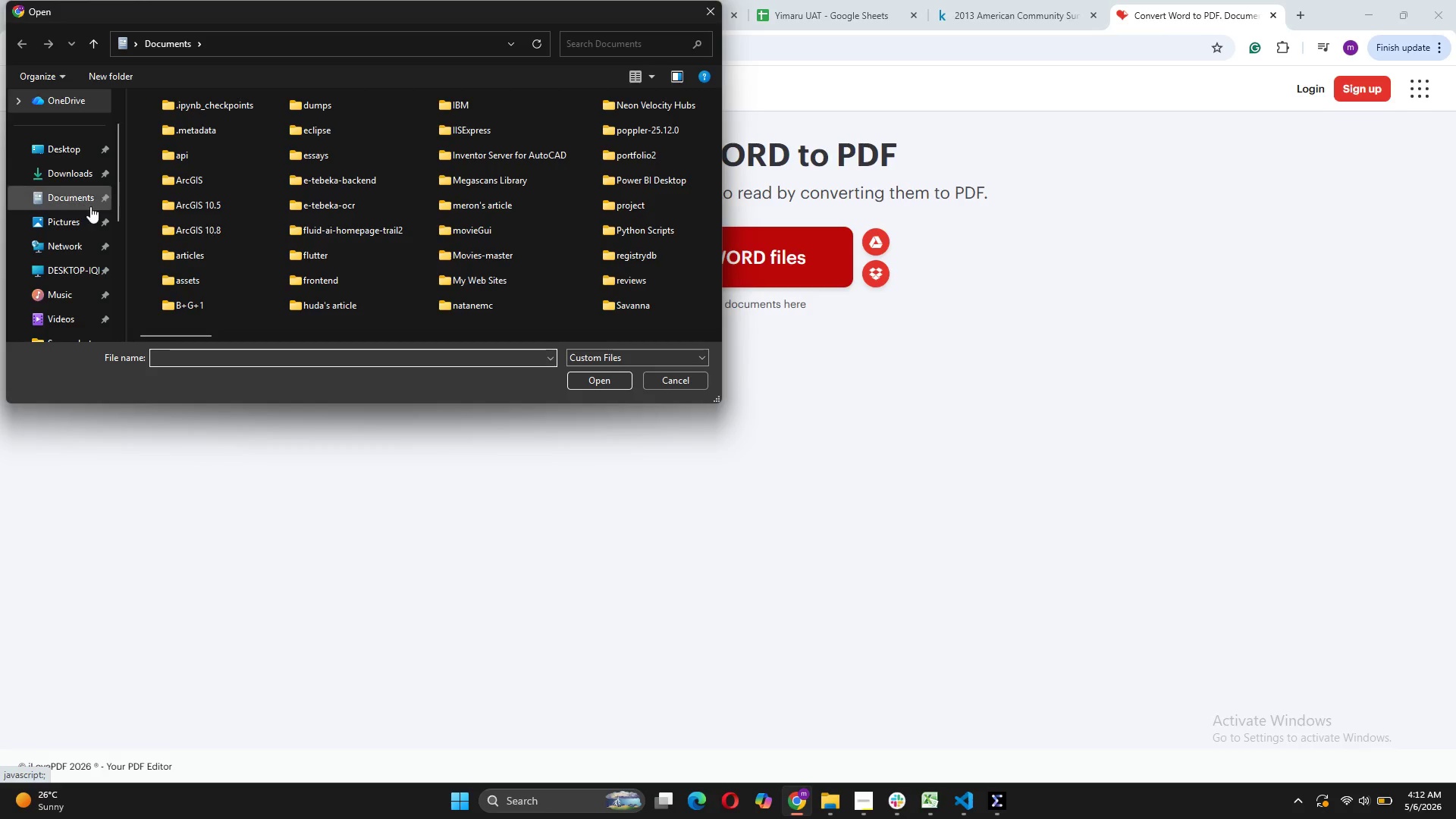 
left_click([71, 175])
 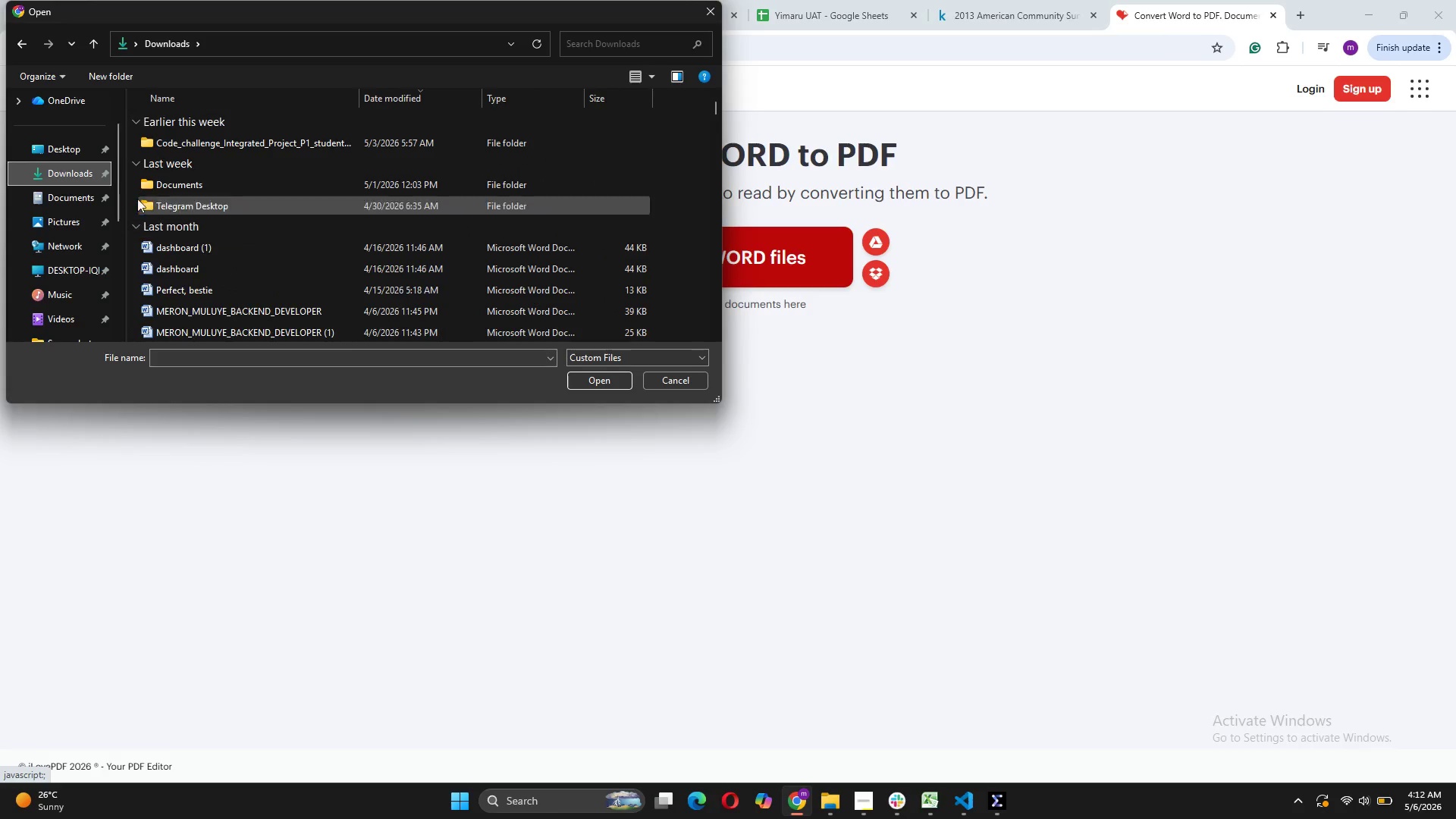 
wait(5.27)
 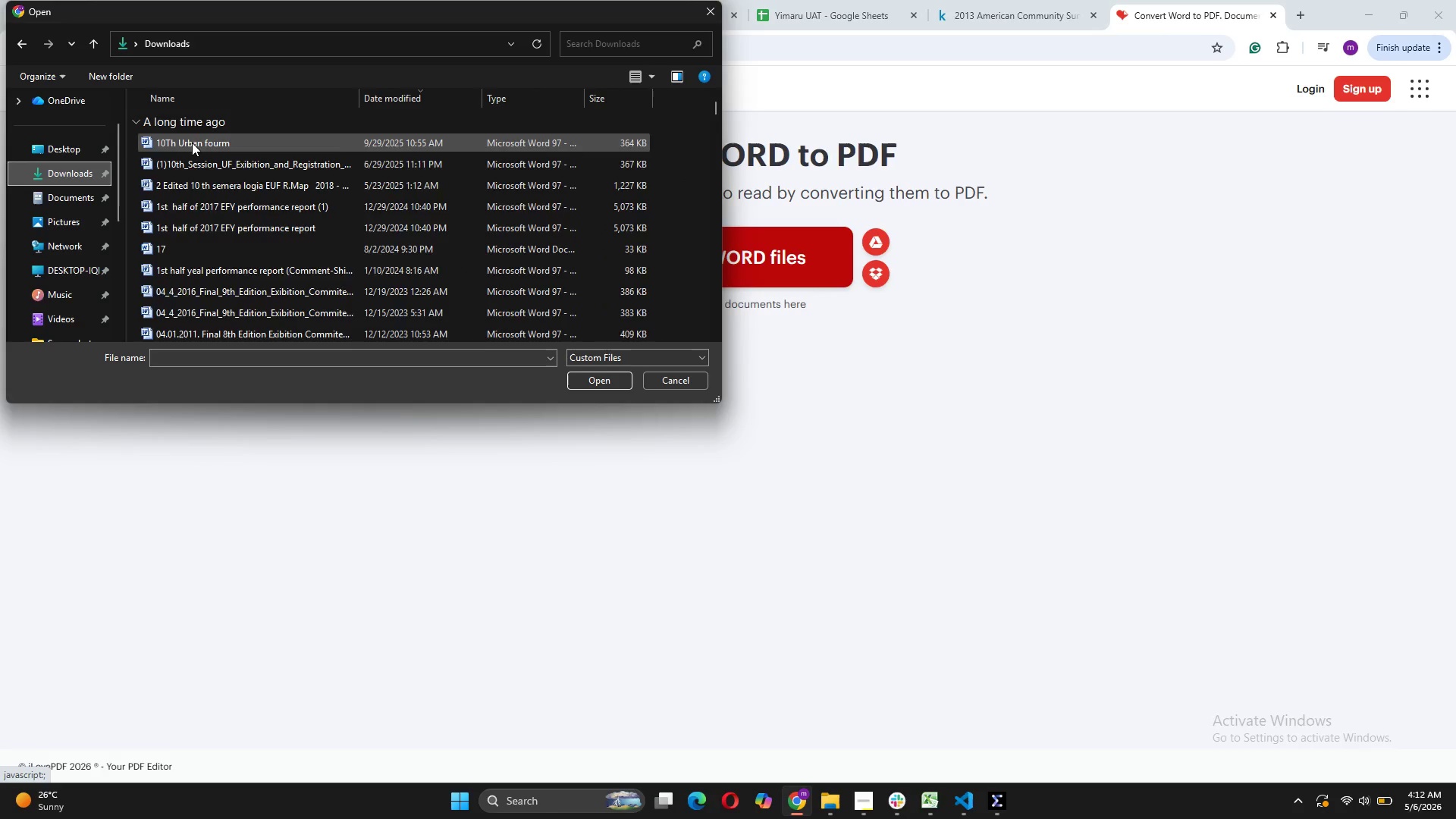 
left_click([57, 196])
 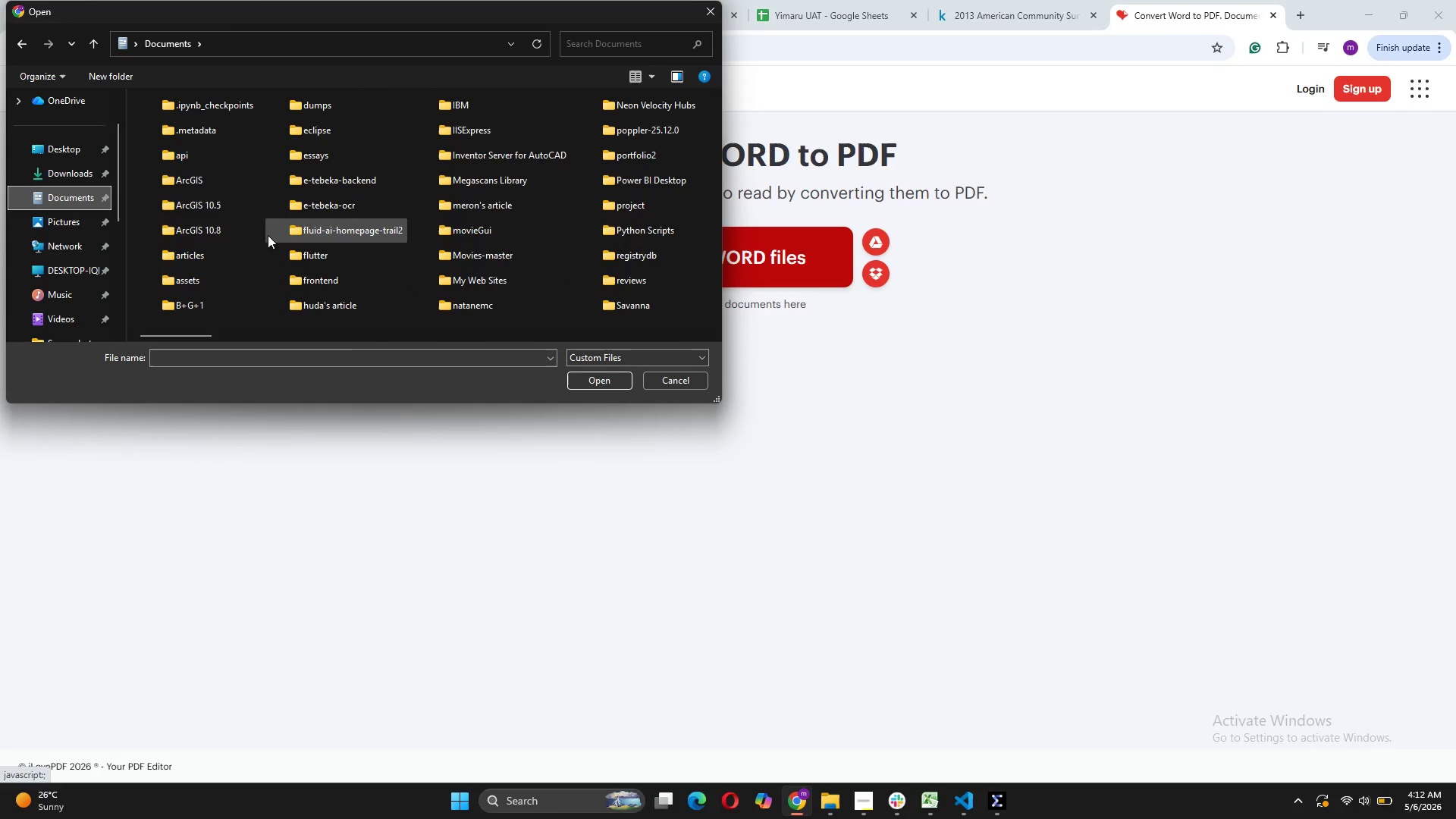 
scroll: coordinate [577, 255], scroll_direction: down, amount: 23.0
 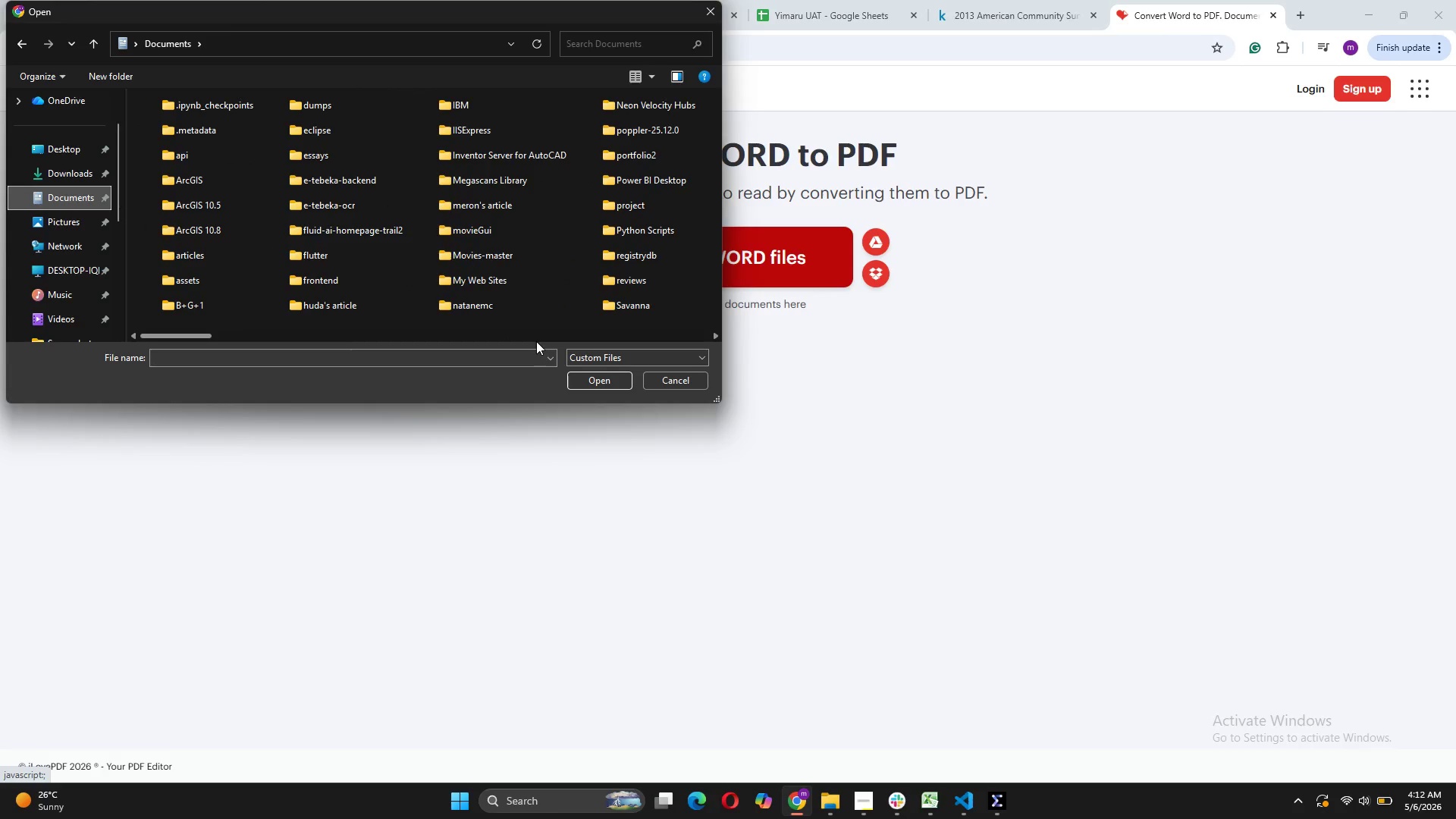 
left_click([536, 341])
 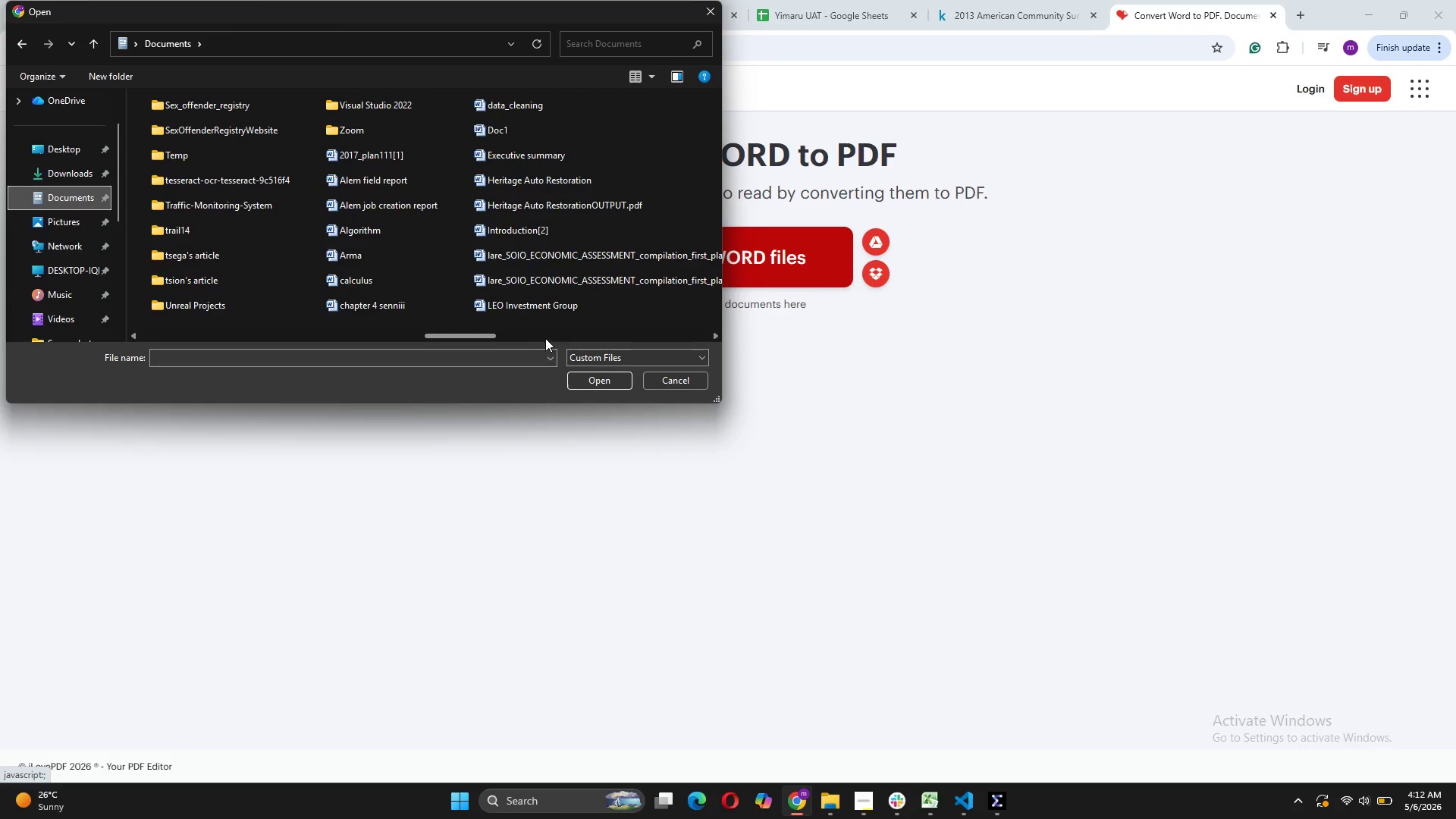 
left_click([564, 336])
 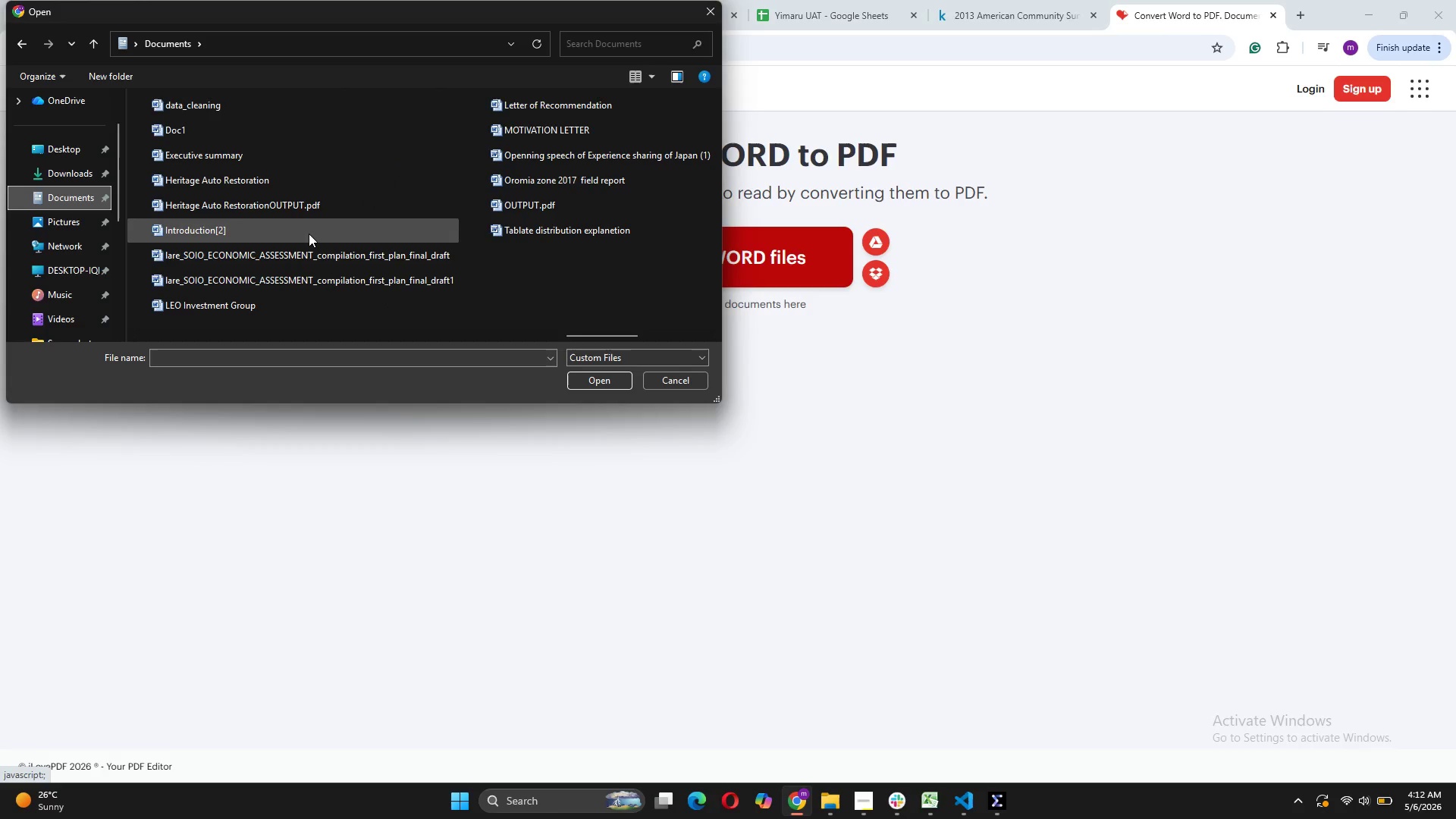 
left_click([250, 176])
 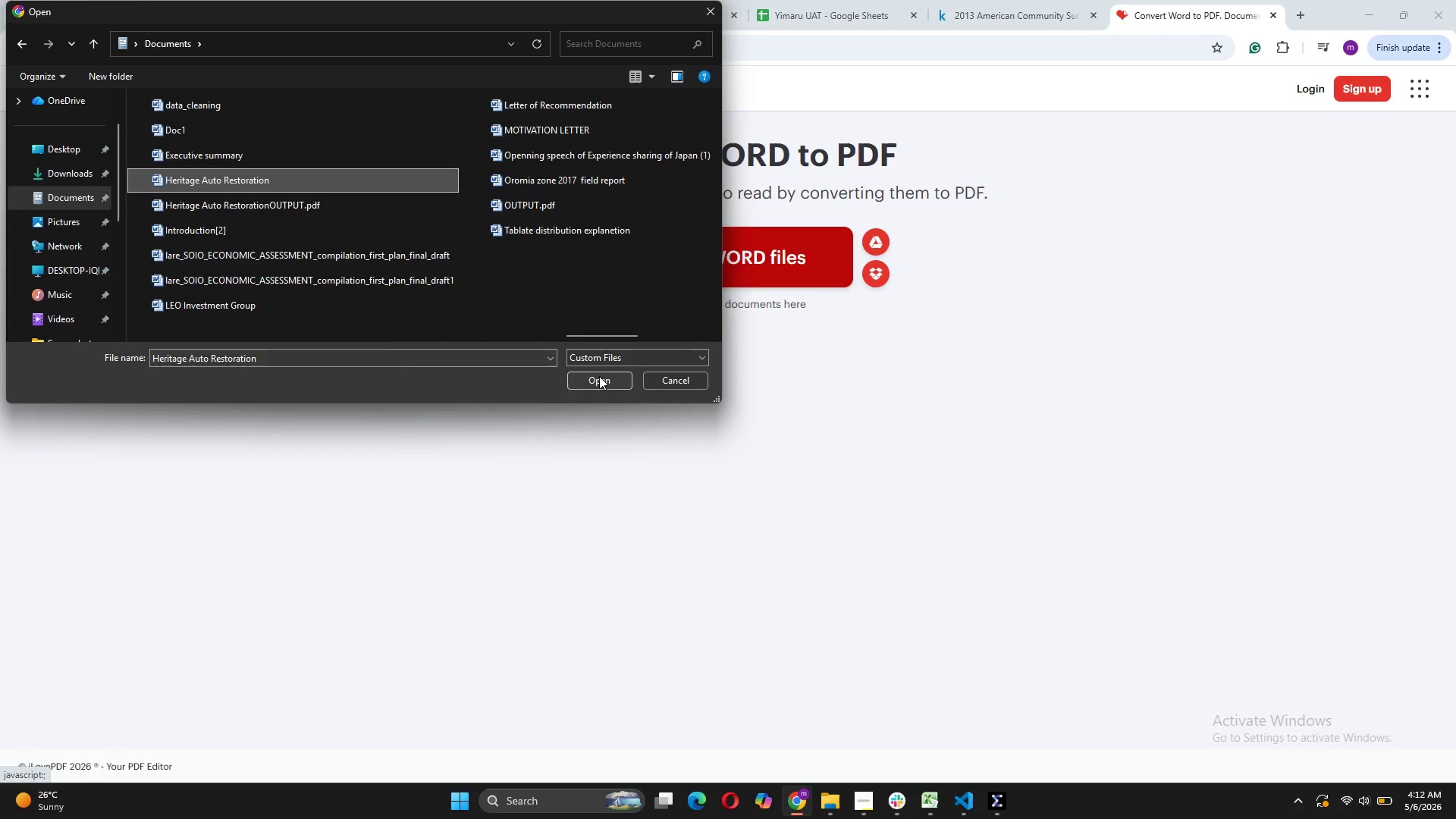 
left_click([599, 376])
 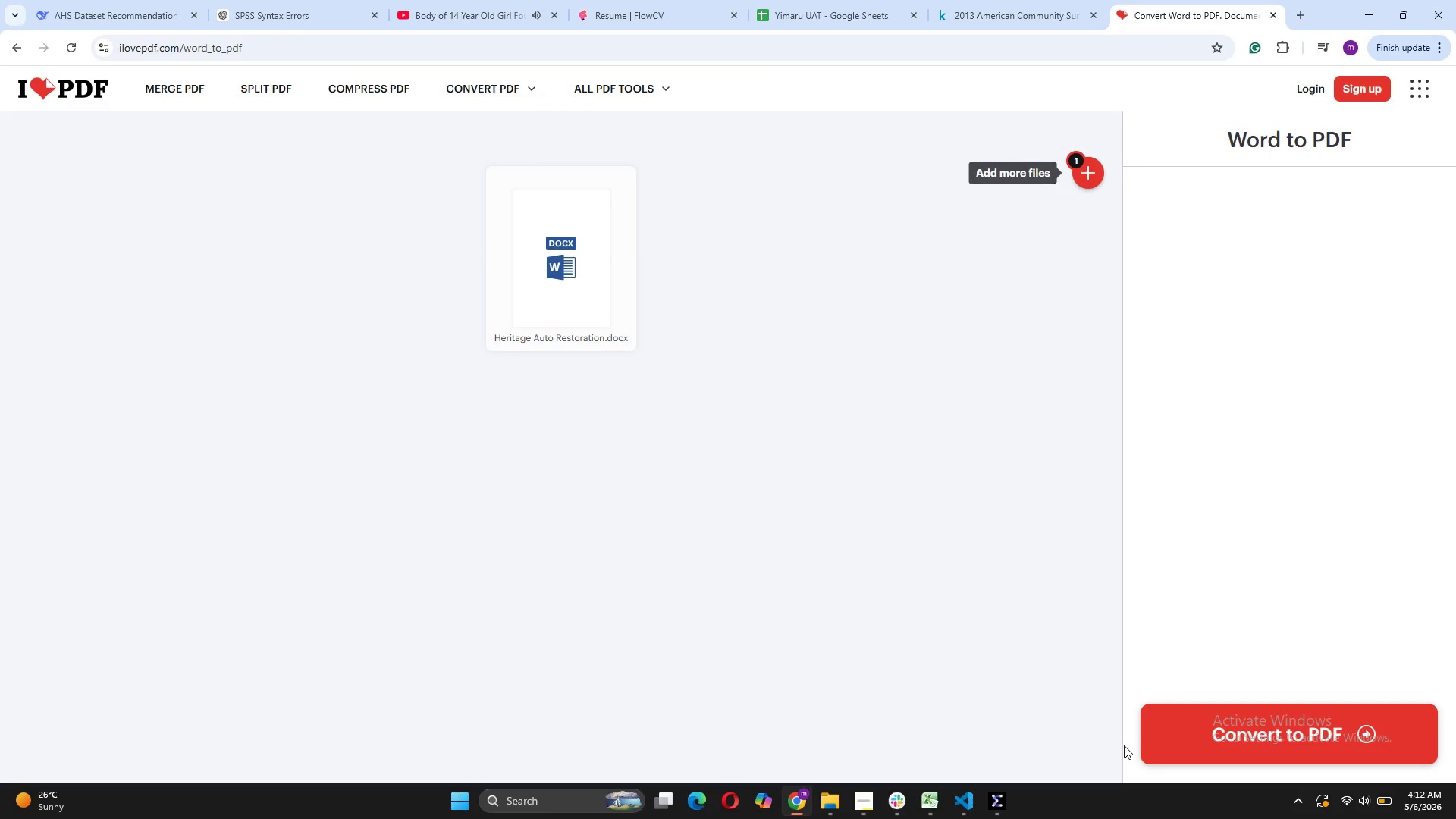 
left_click([1154, 748])
 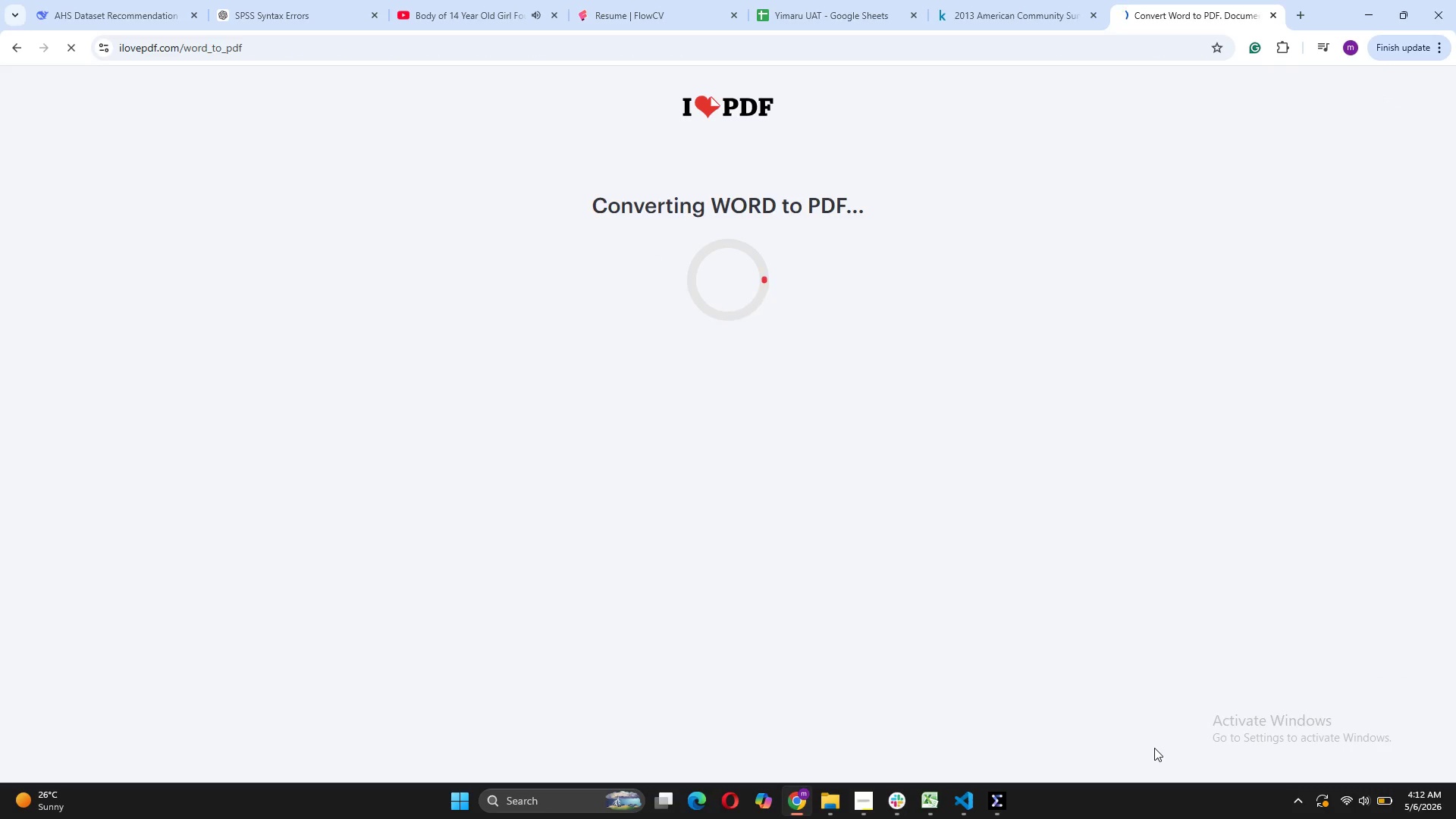 
wait(9.69)
 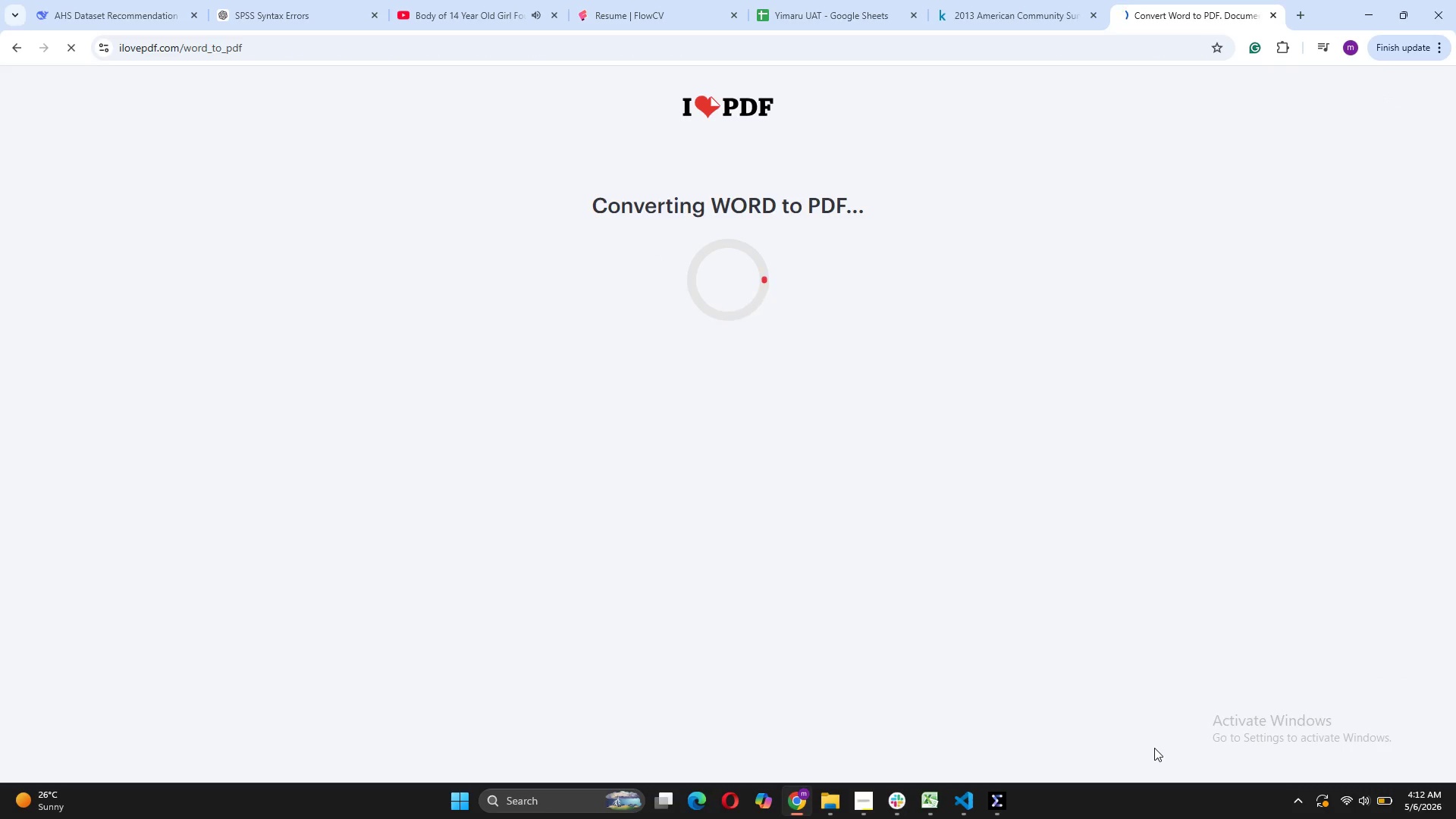 
left_click([752, 198])
 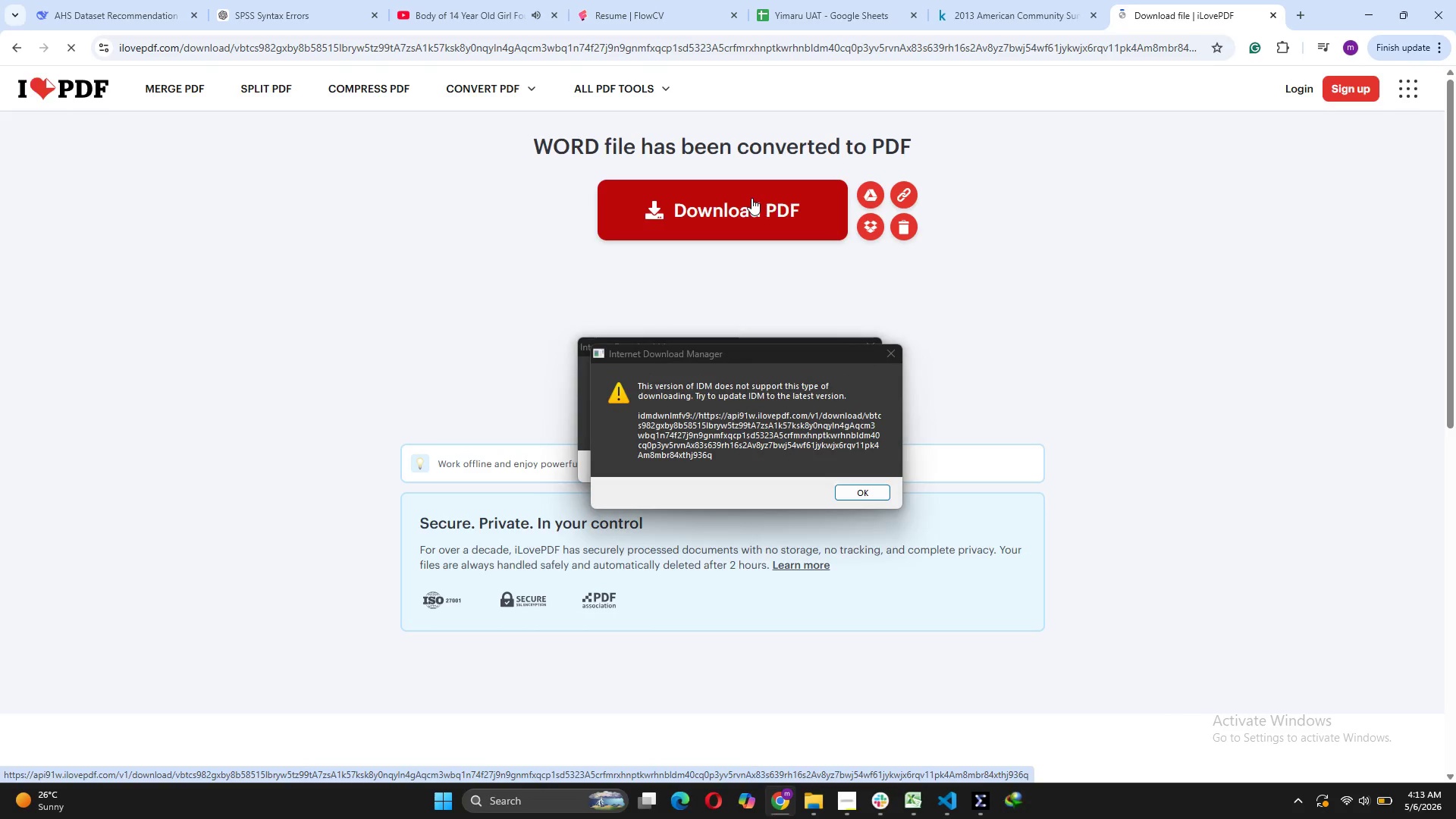 
left_click([900, 350])
 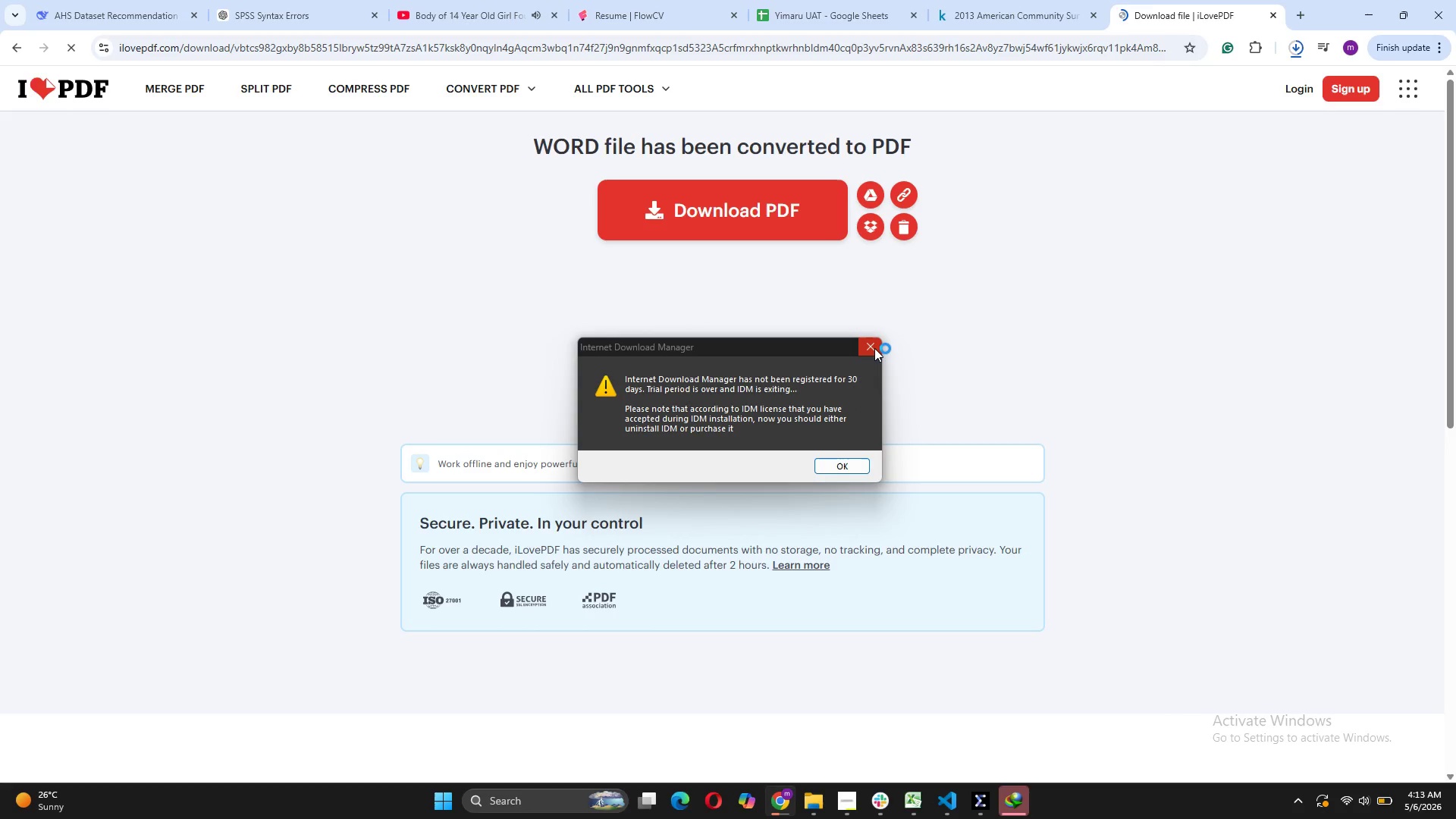 
left_click([874, 347])
 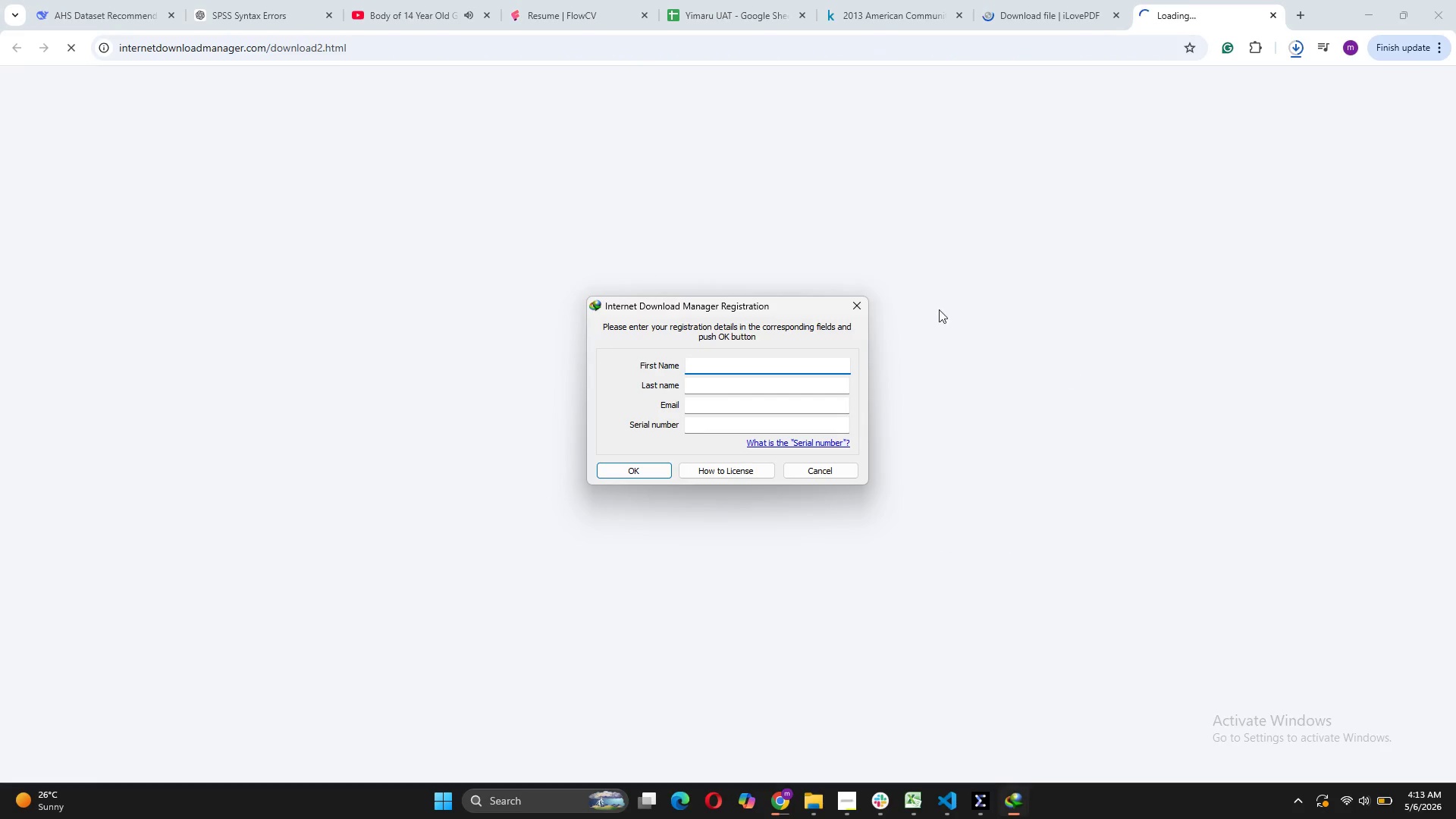 
left_click([846, 303])
 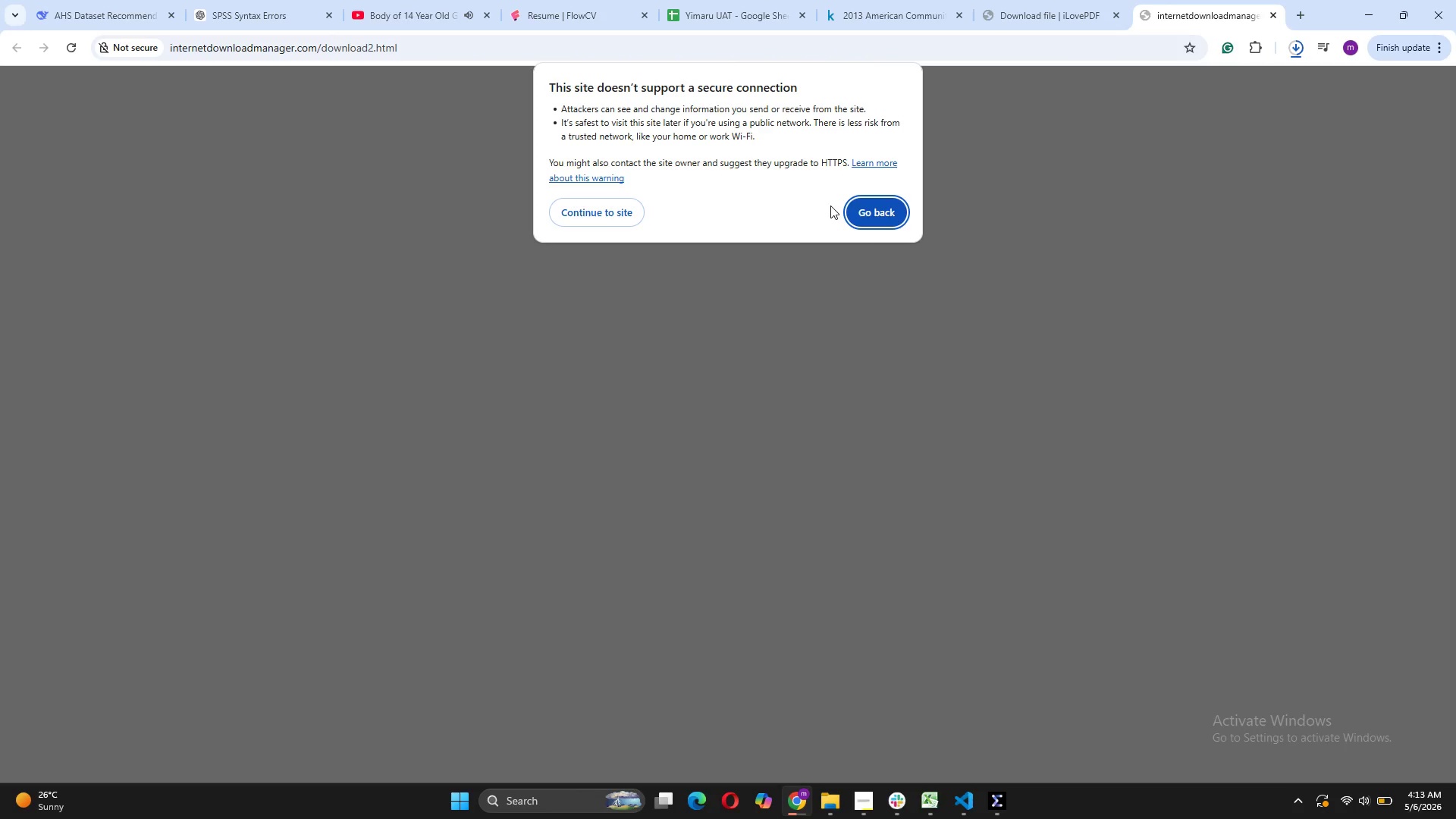 
left_click([856, 215])
 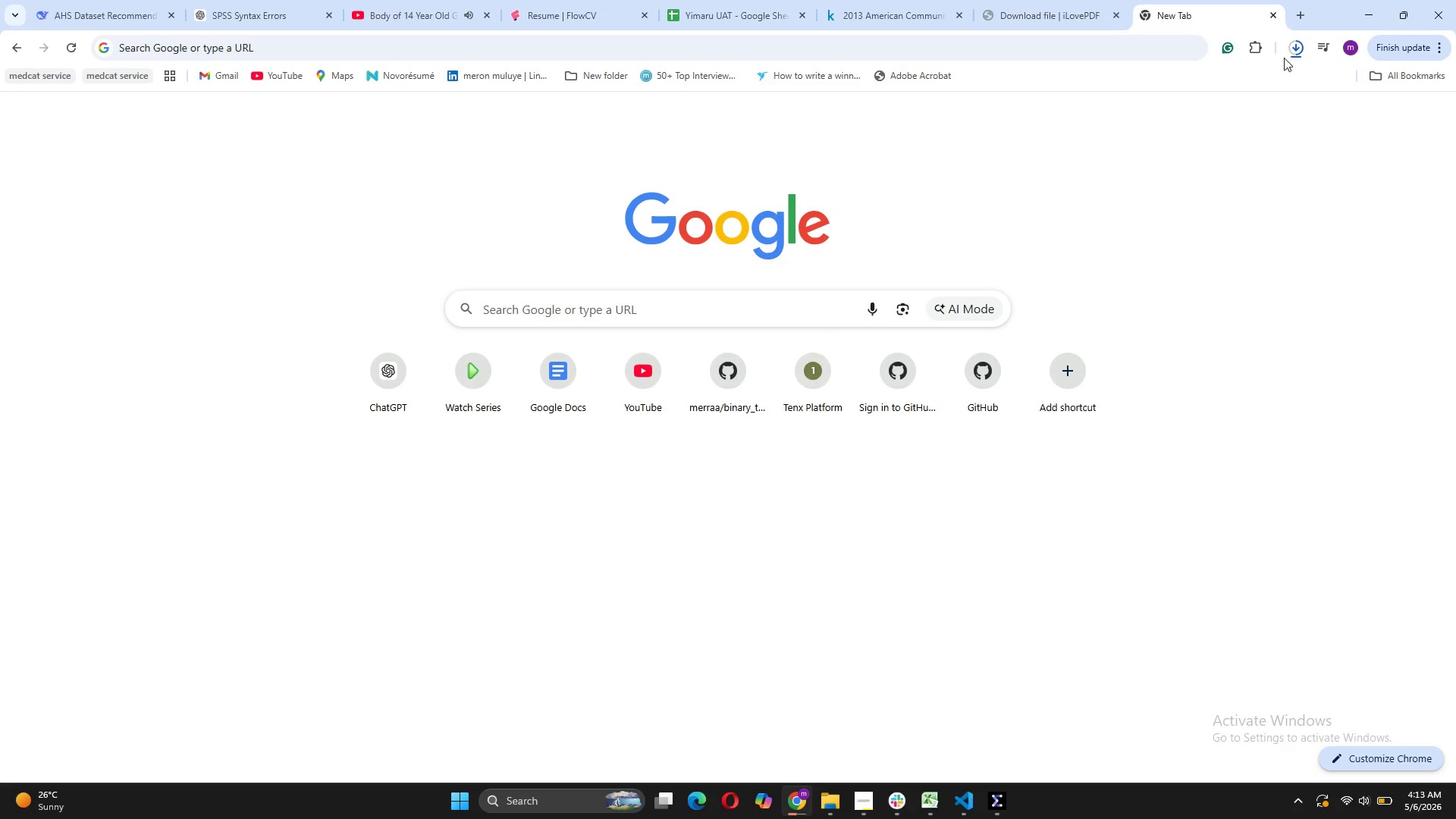 
left_click([1291, 52])
 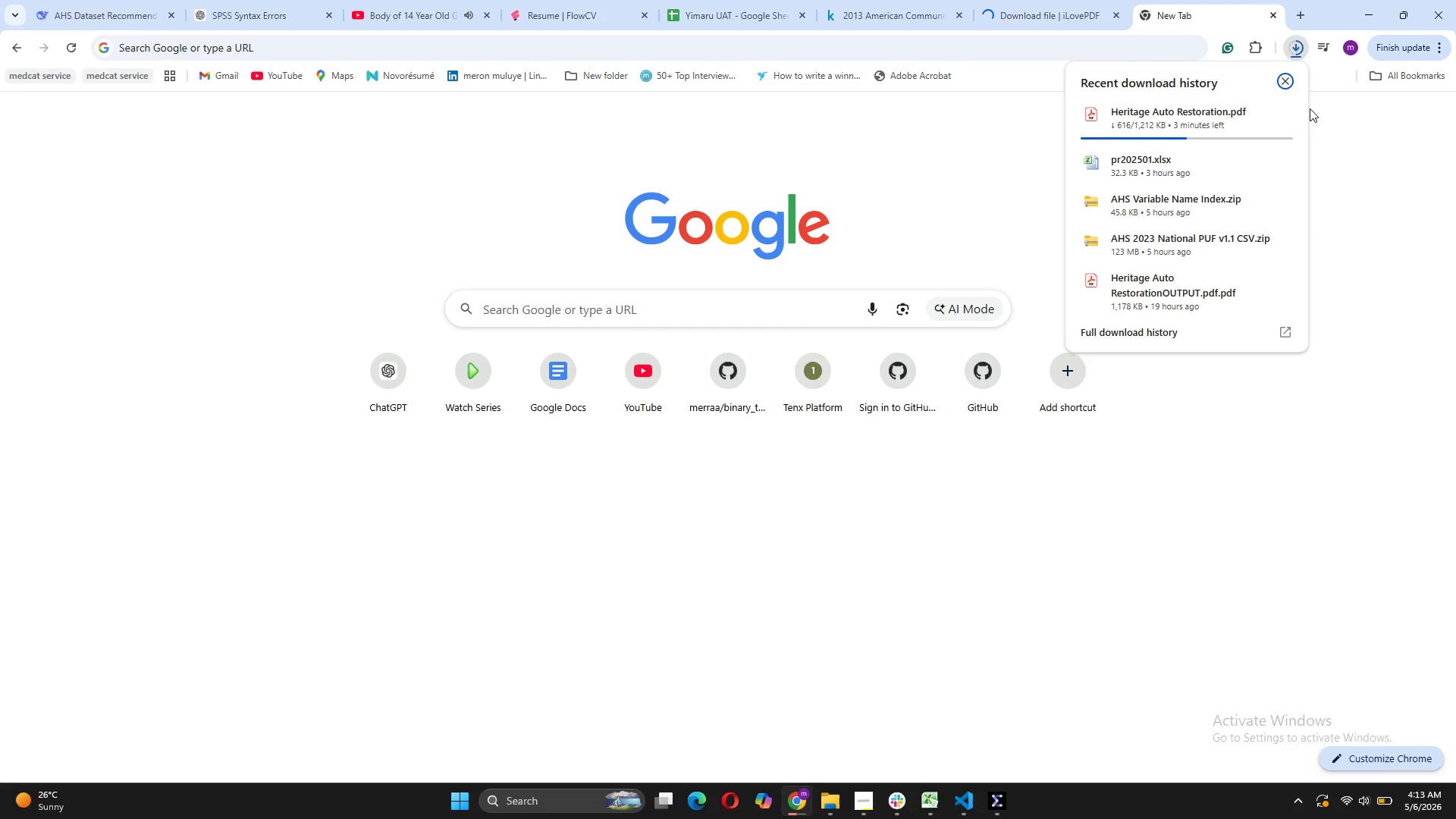 
mouse_move([1011, 38])
 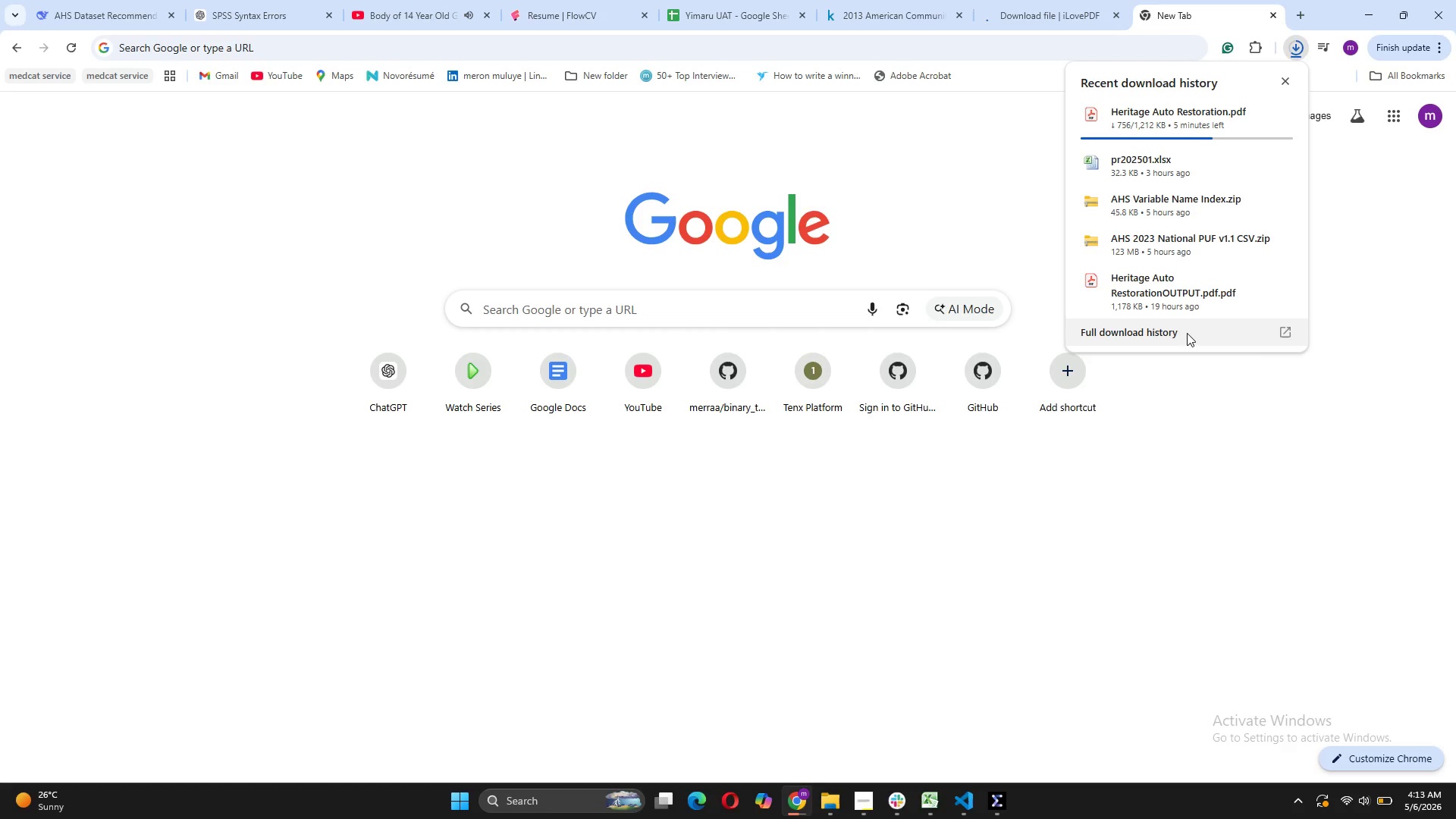 
wait(22.11)
 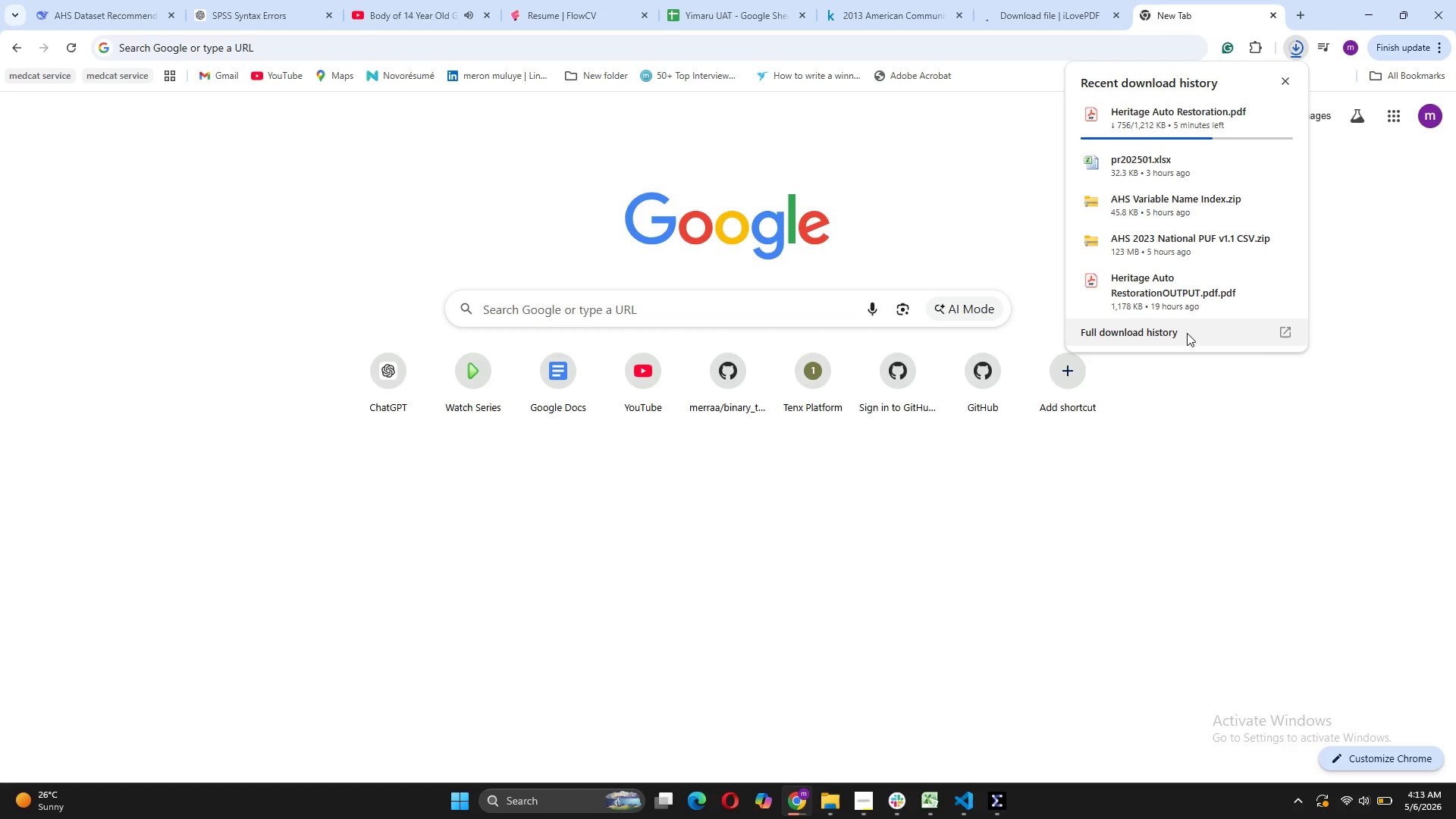 
left_click([854, 804])